 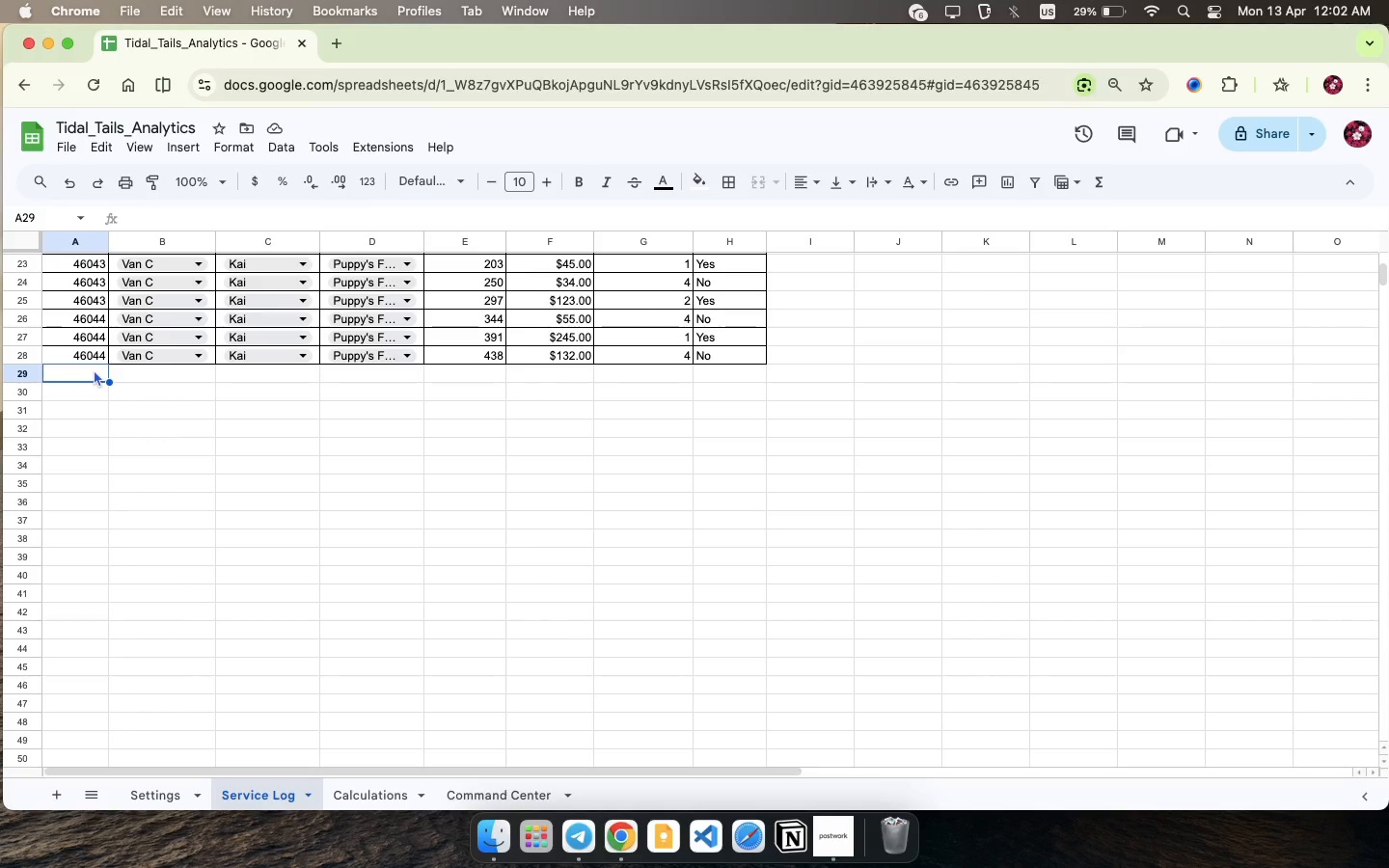 
type(46045)
 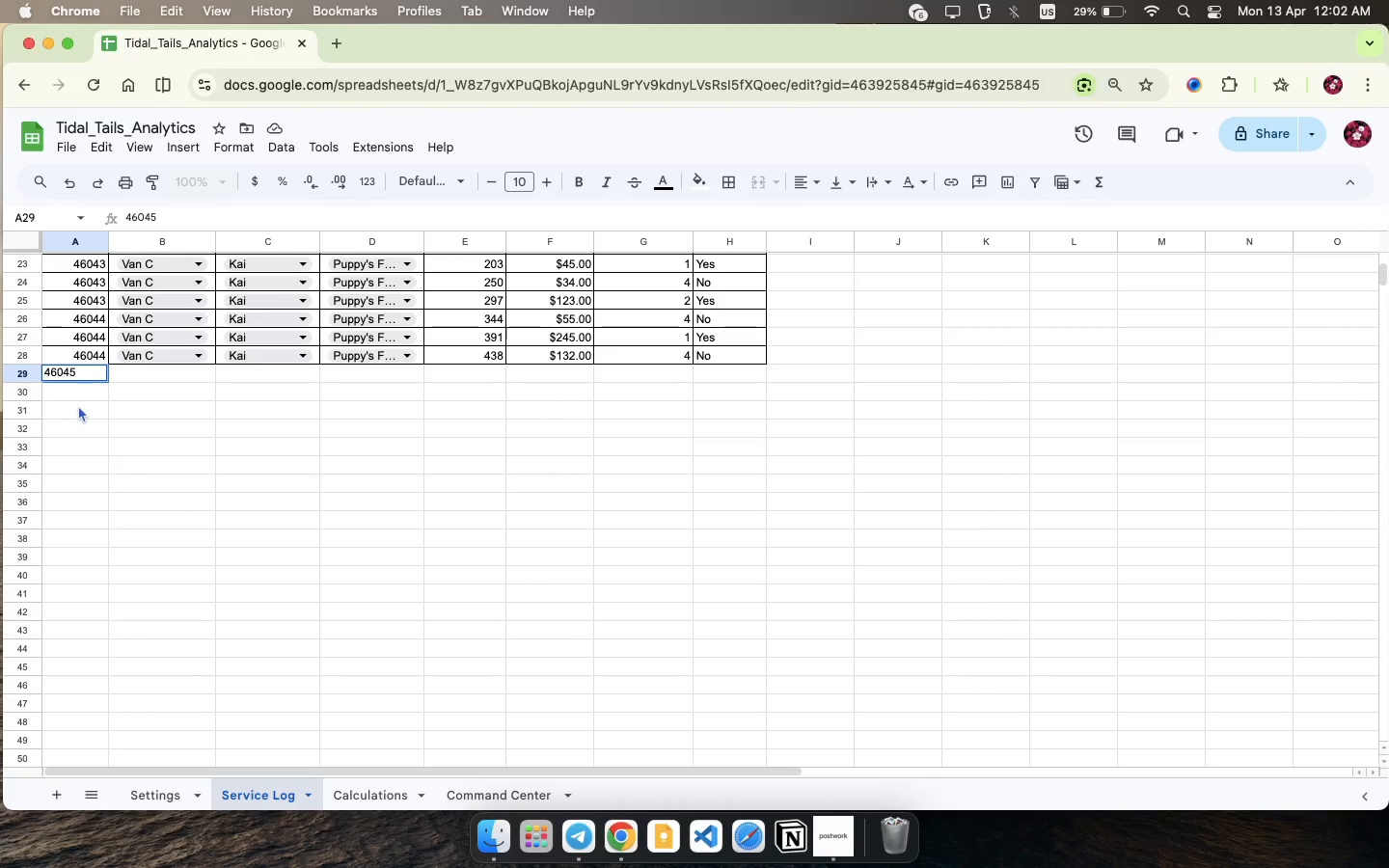 
left_click([78, 410])
 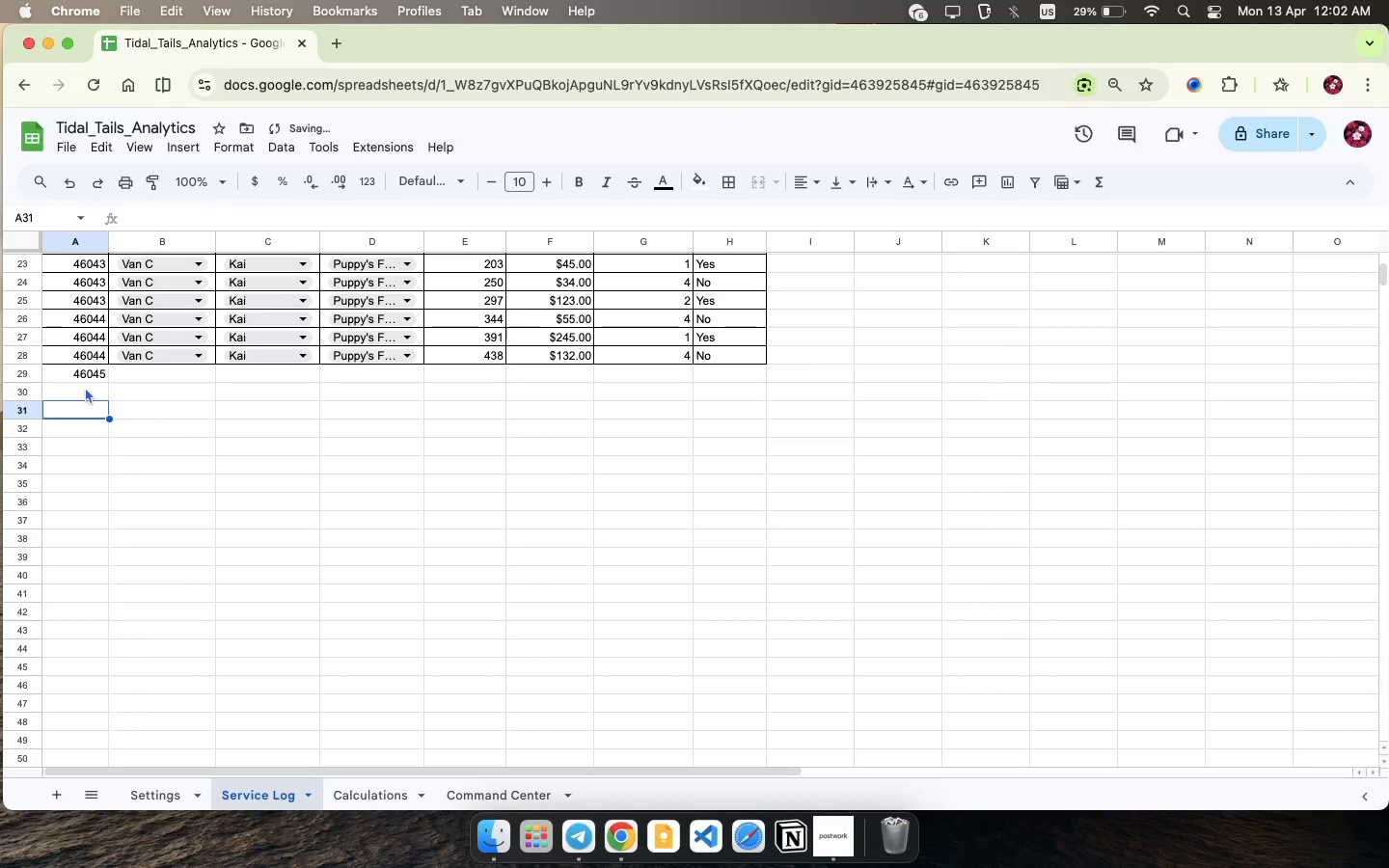 
left_click_drag(start_coordinate=[94, 360], to_coordinate=[97, 372])
 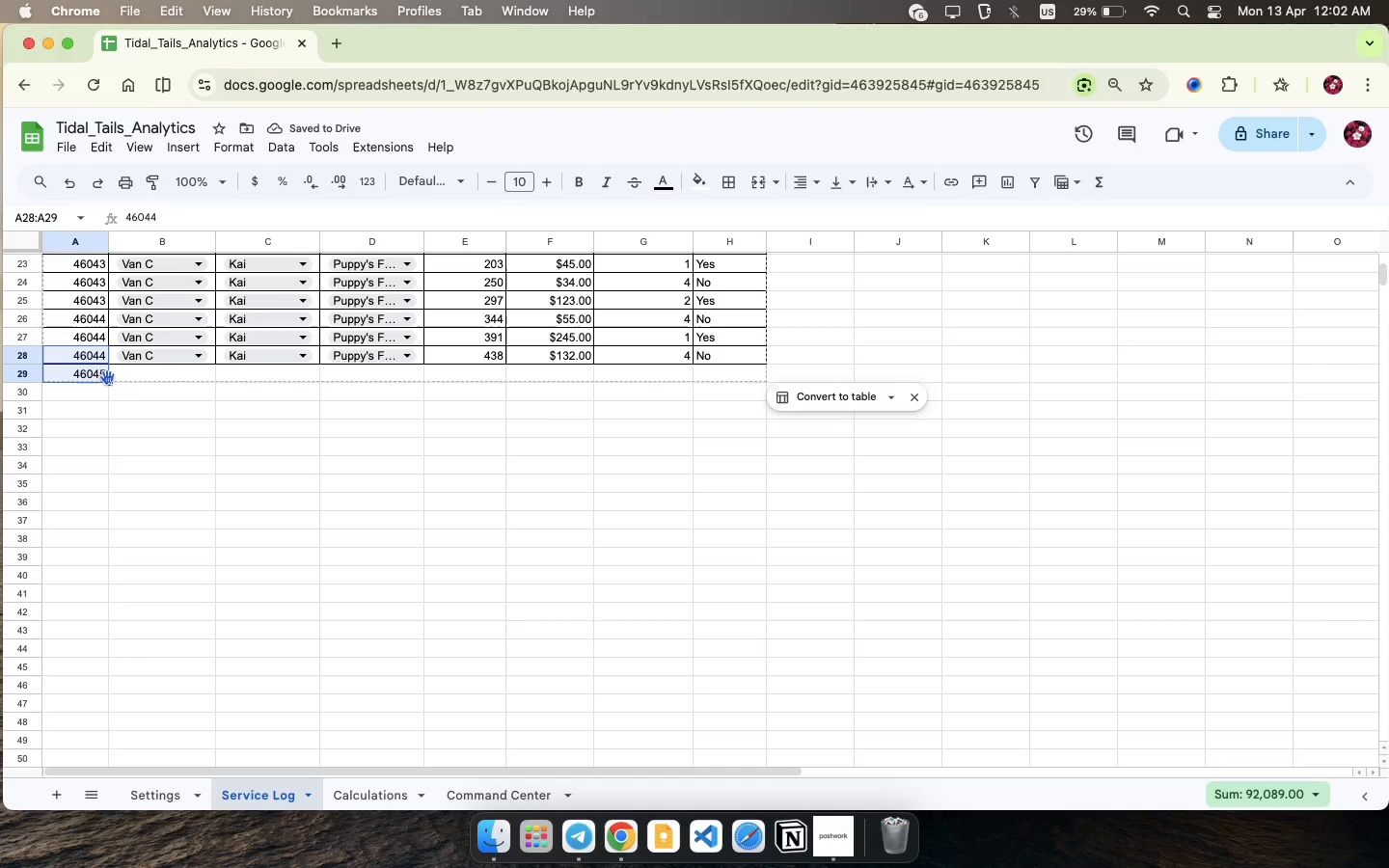 
left_click_drag(start_coordinate=[108, 384], to_coordinate=[121, 699])
 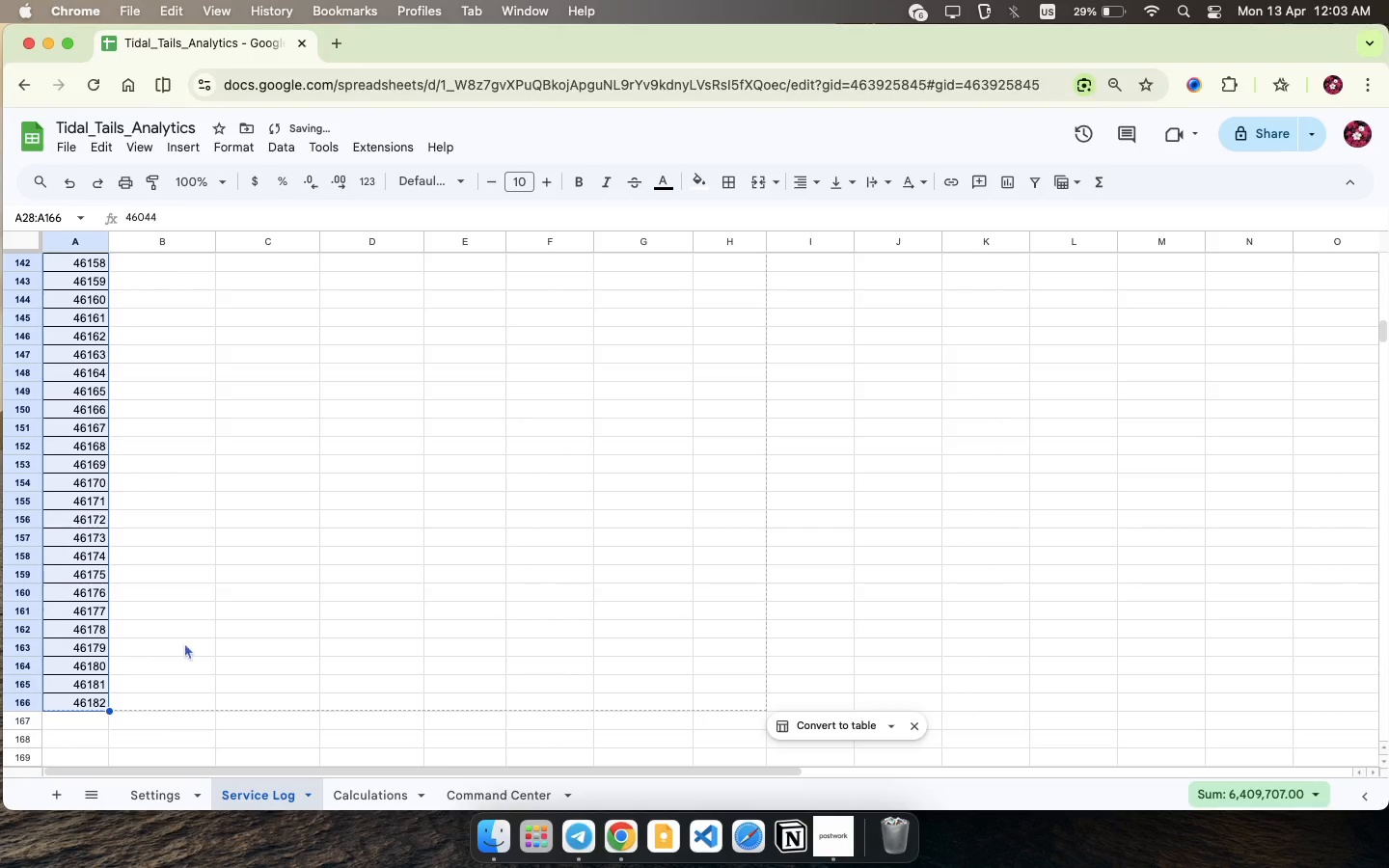 
left_click([225, 602])
 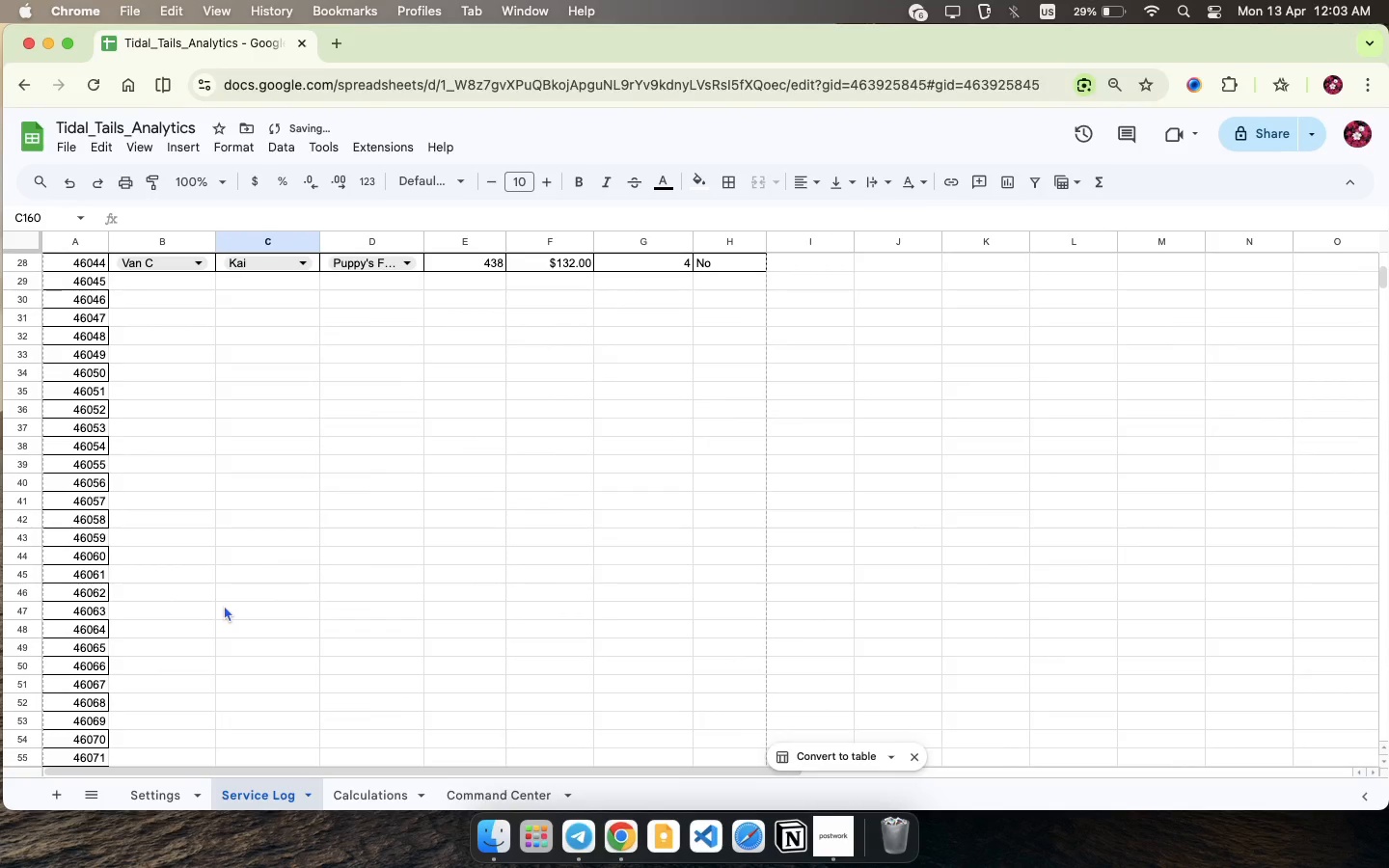 
scroll: coordinate [225, 604], scroll_direction: up, amount: 82.0
 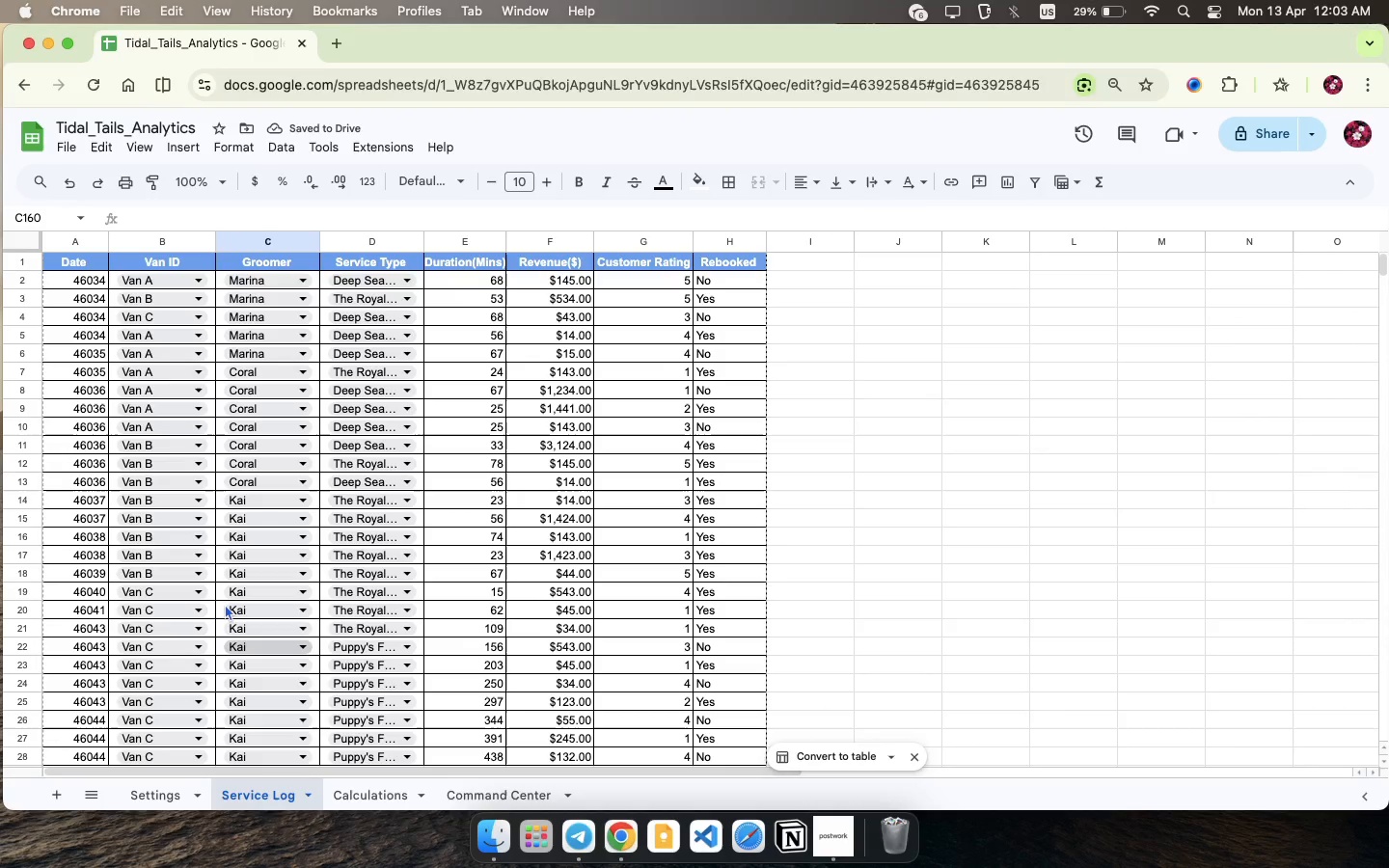 
scroll: coordinate [225, 603], scroll_direction: down, amount: 8.0
 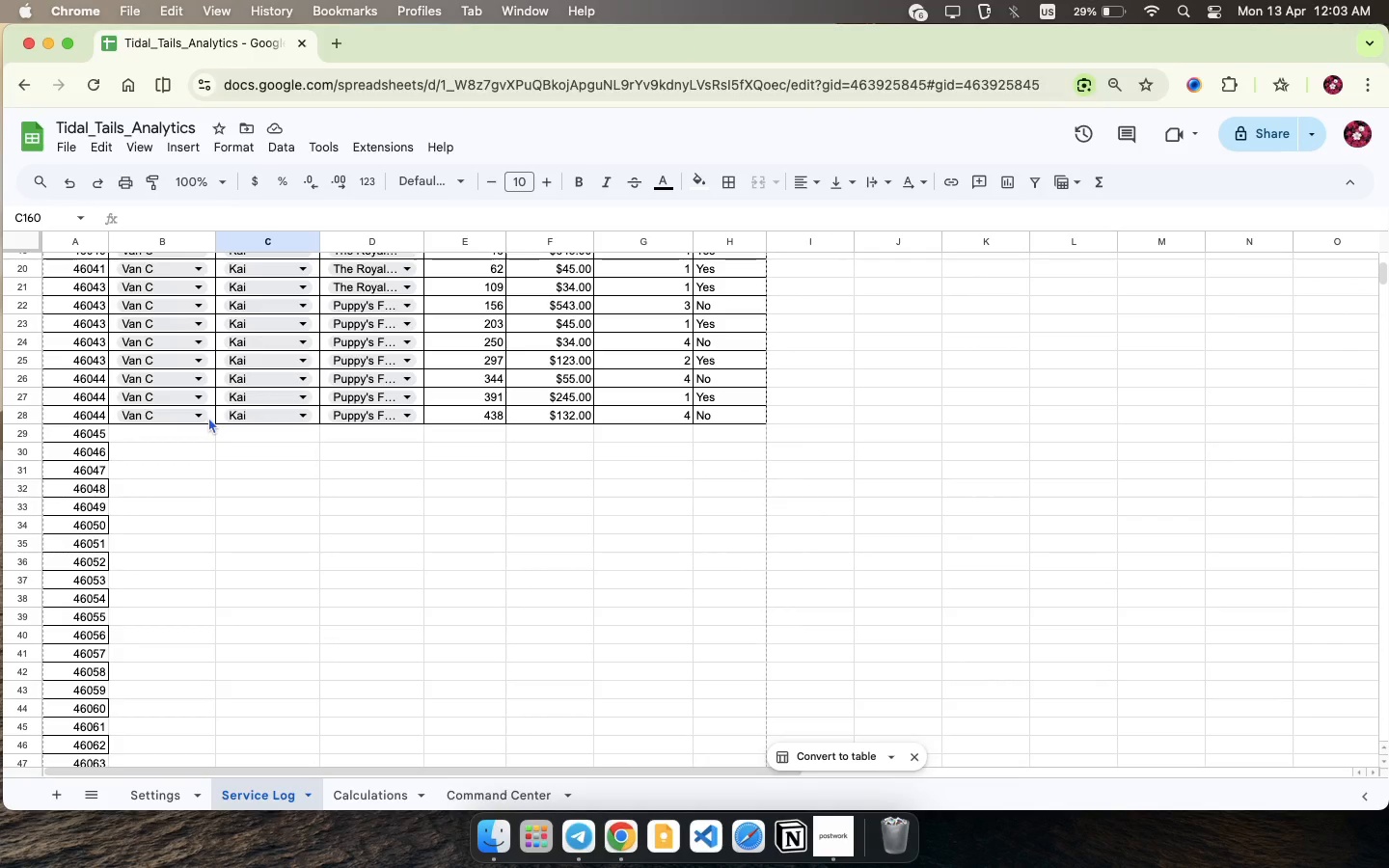 
left_click([208, 417])
 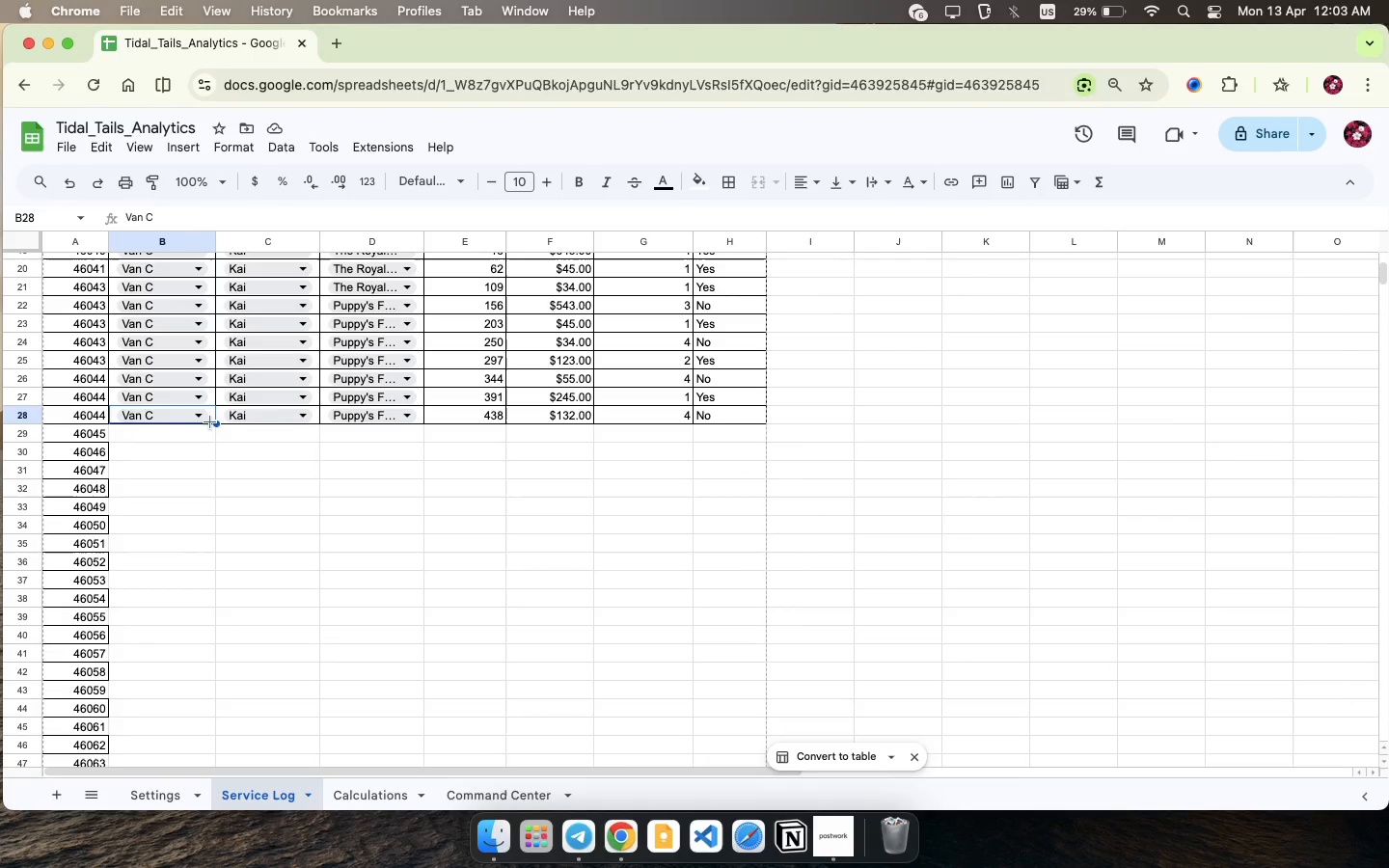 
left_click_drag(start_coordinate=[215, 423], to_coordinate=[216, 435])
 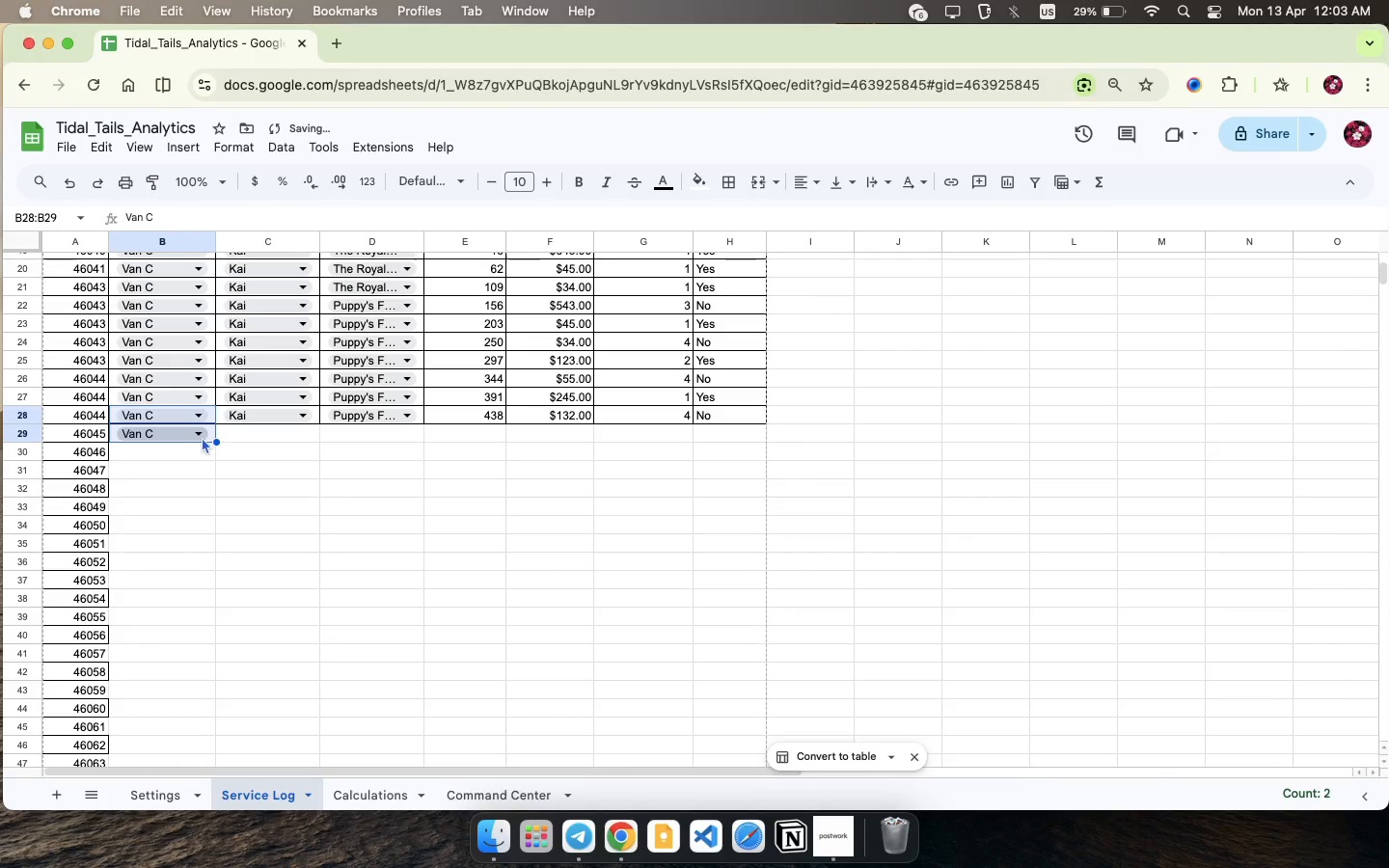 
left_click([202, 437])
 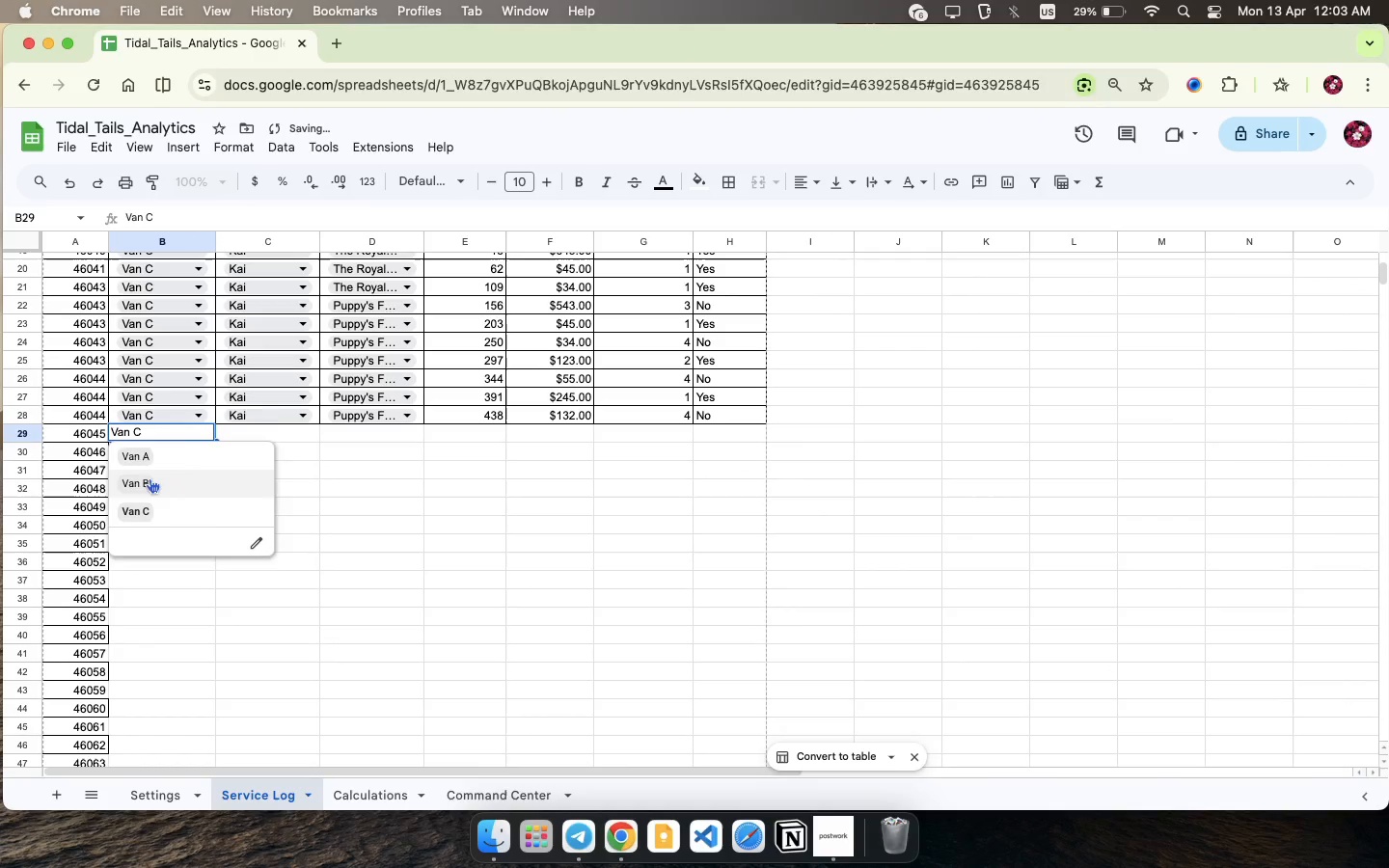 
left_click([150, 478])
 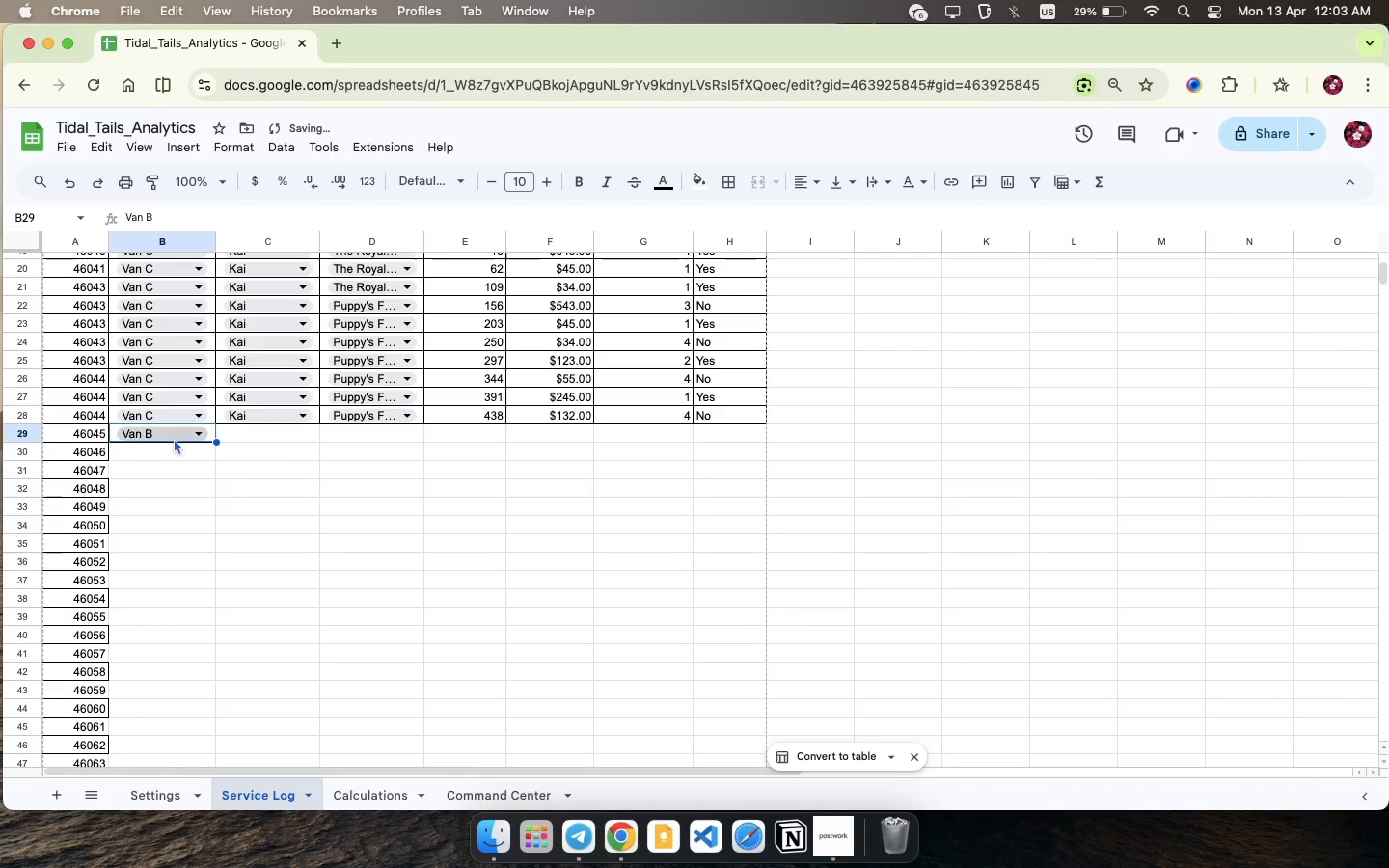 
left_click_drag(start_coordinate=[180, 417], to_coordinate=[185, 431])
 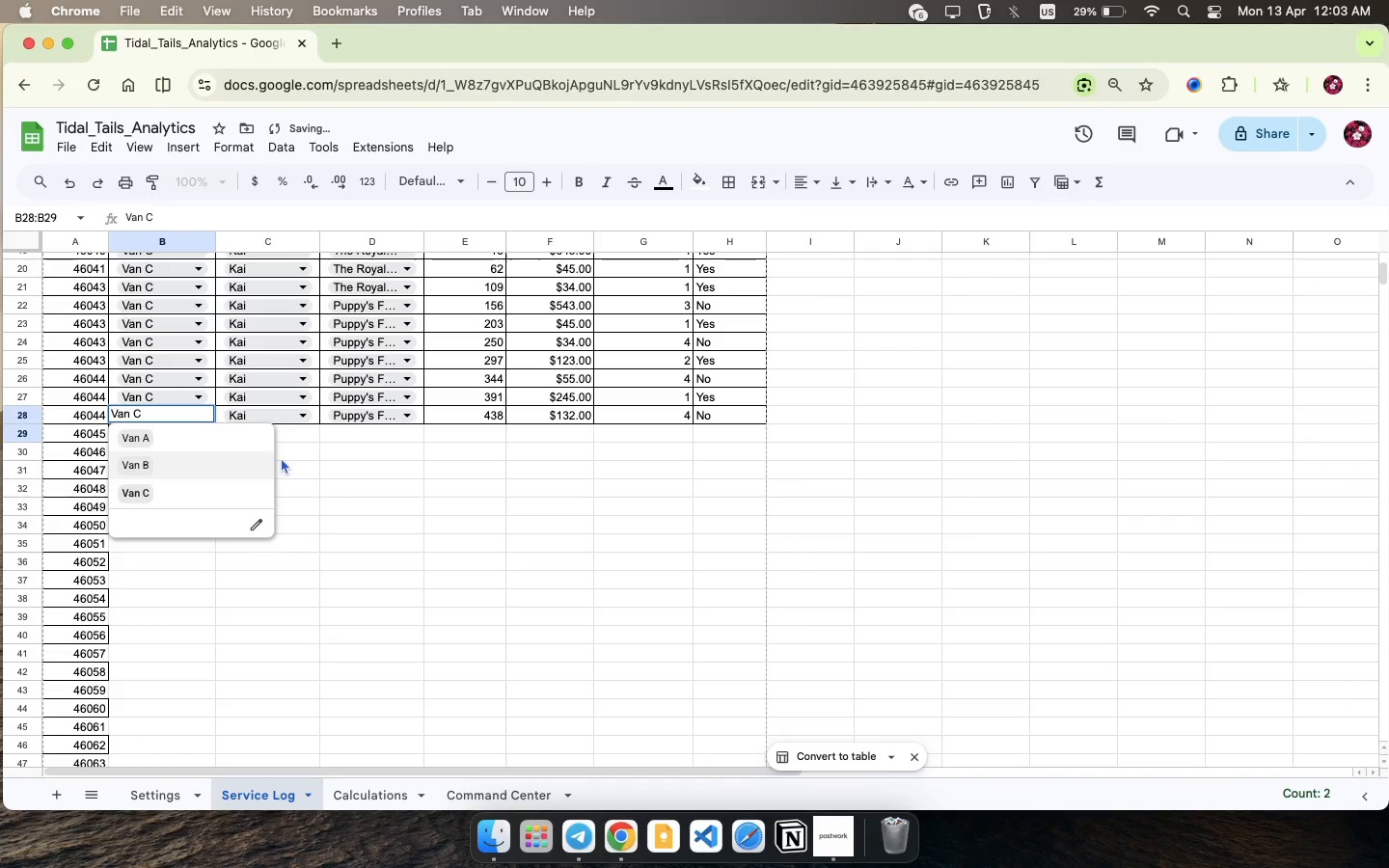 
left_click([283, 457])
 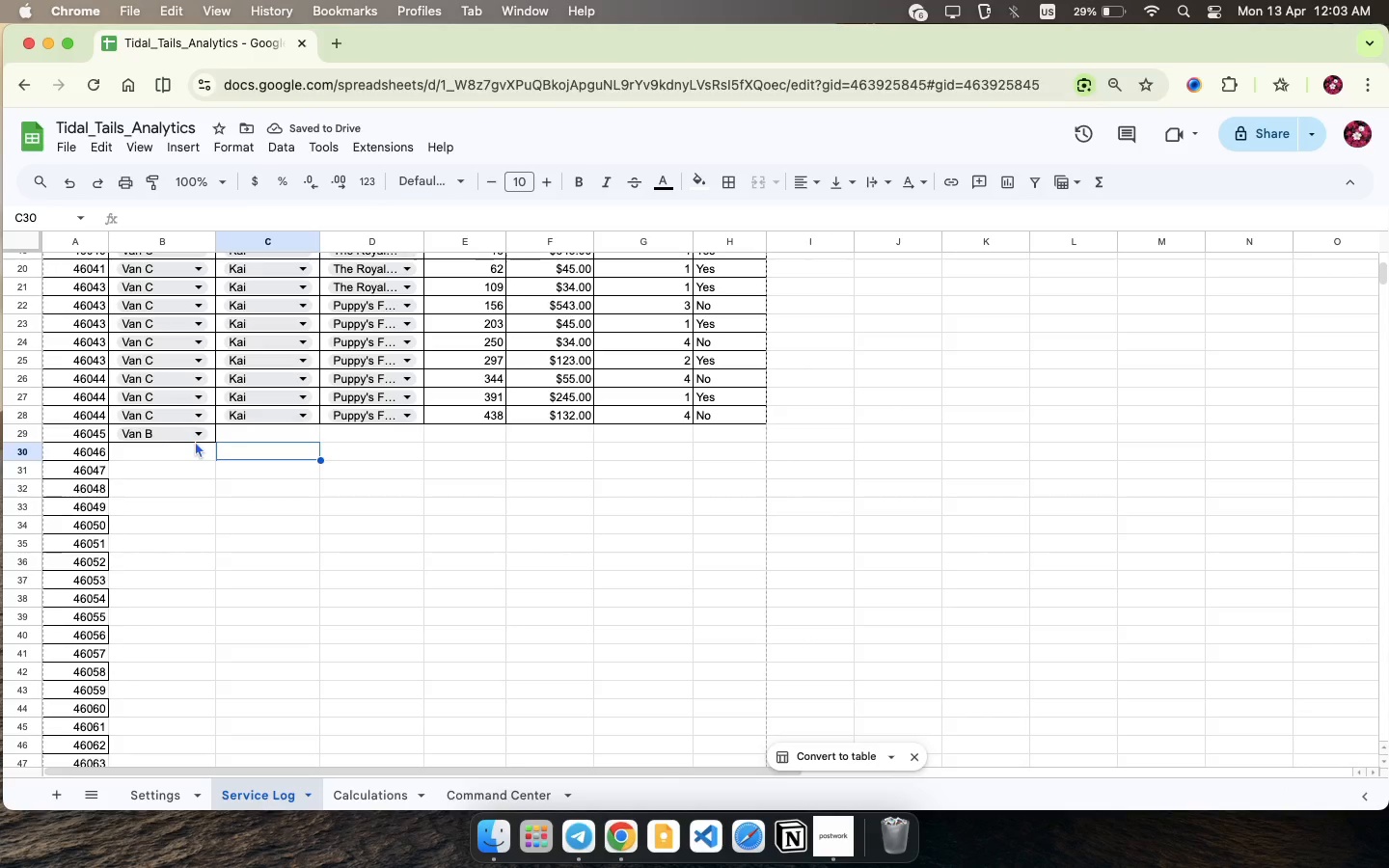 
hold_key(key=CommandLeft, duration=1.47)
left_click([200, 417])
 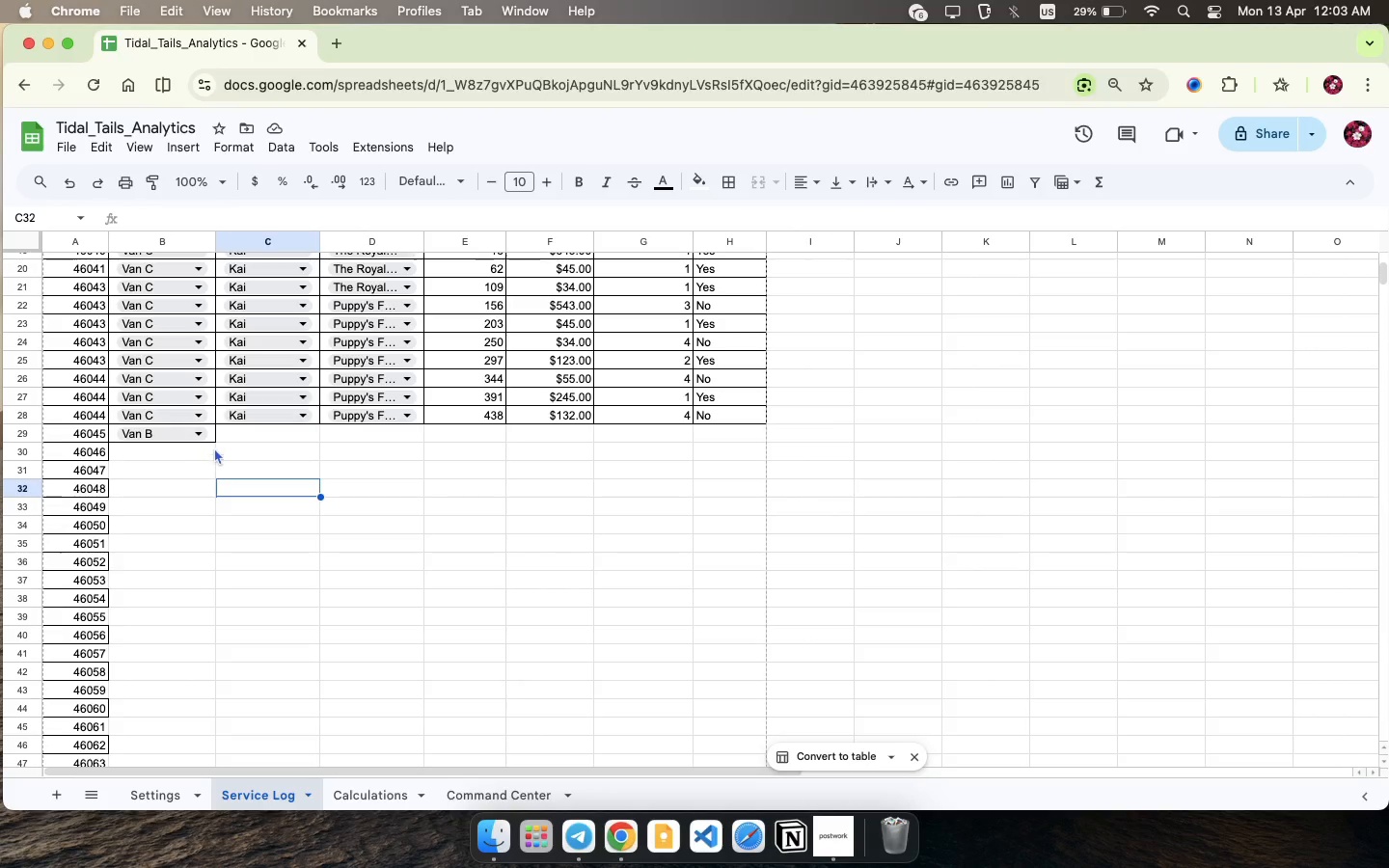 
left_click([207, 435])
 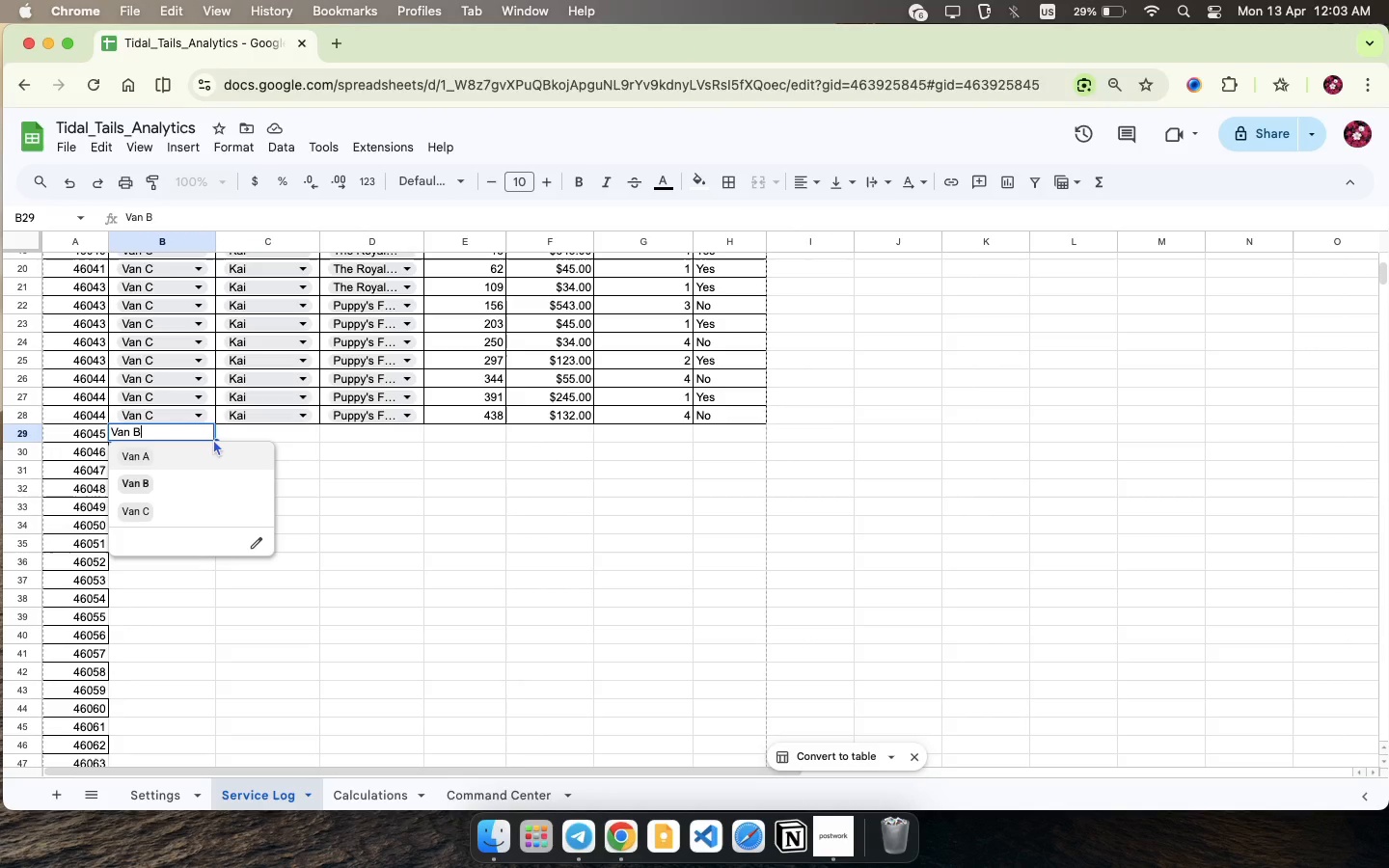 
left_click_drag(start_coordinate=[217, 438], to_coordinate=[289, 867])
 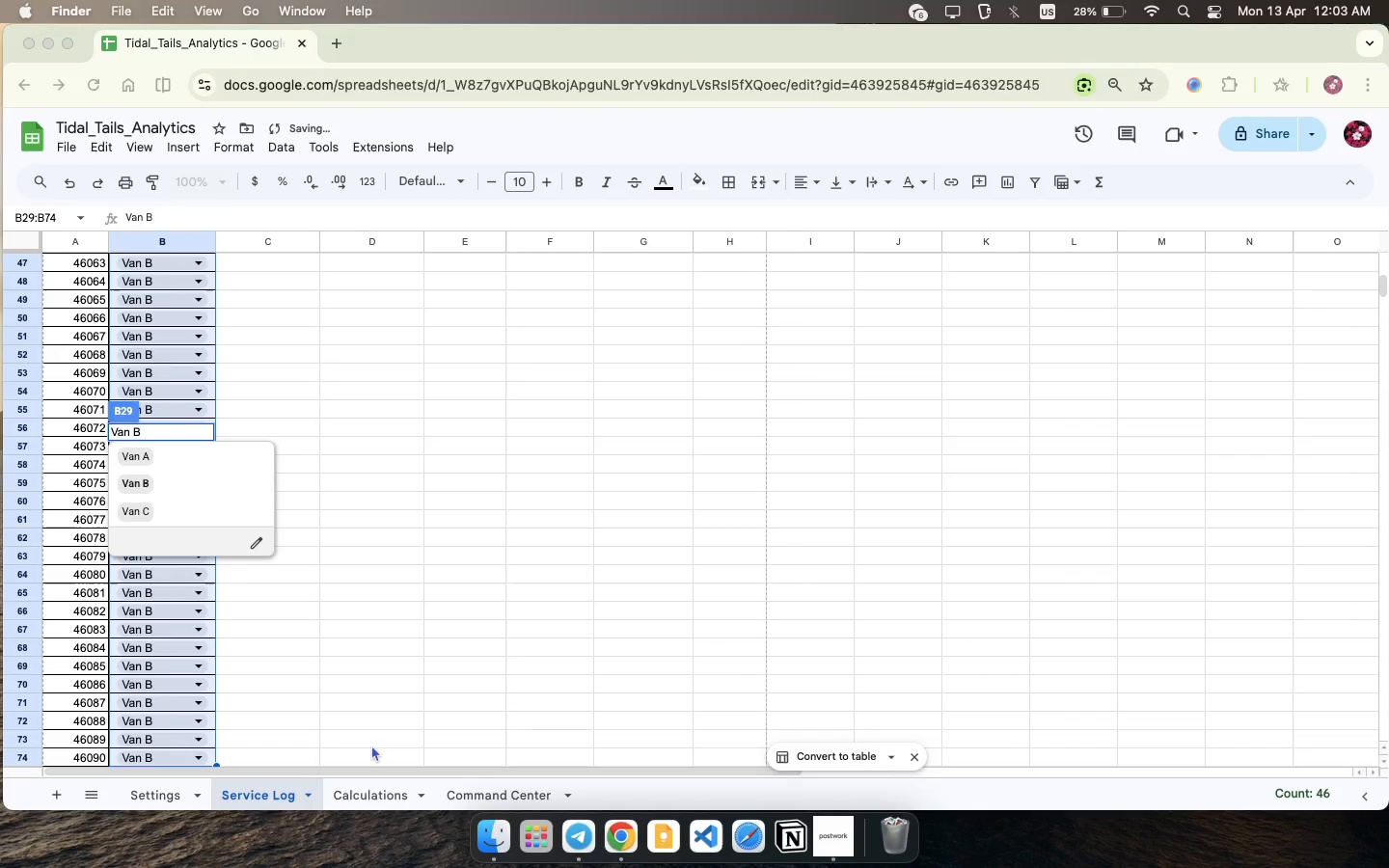 
left_click([507, 744])
 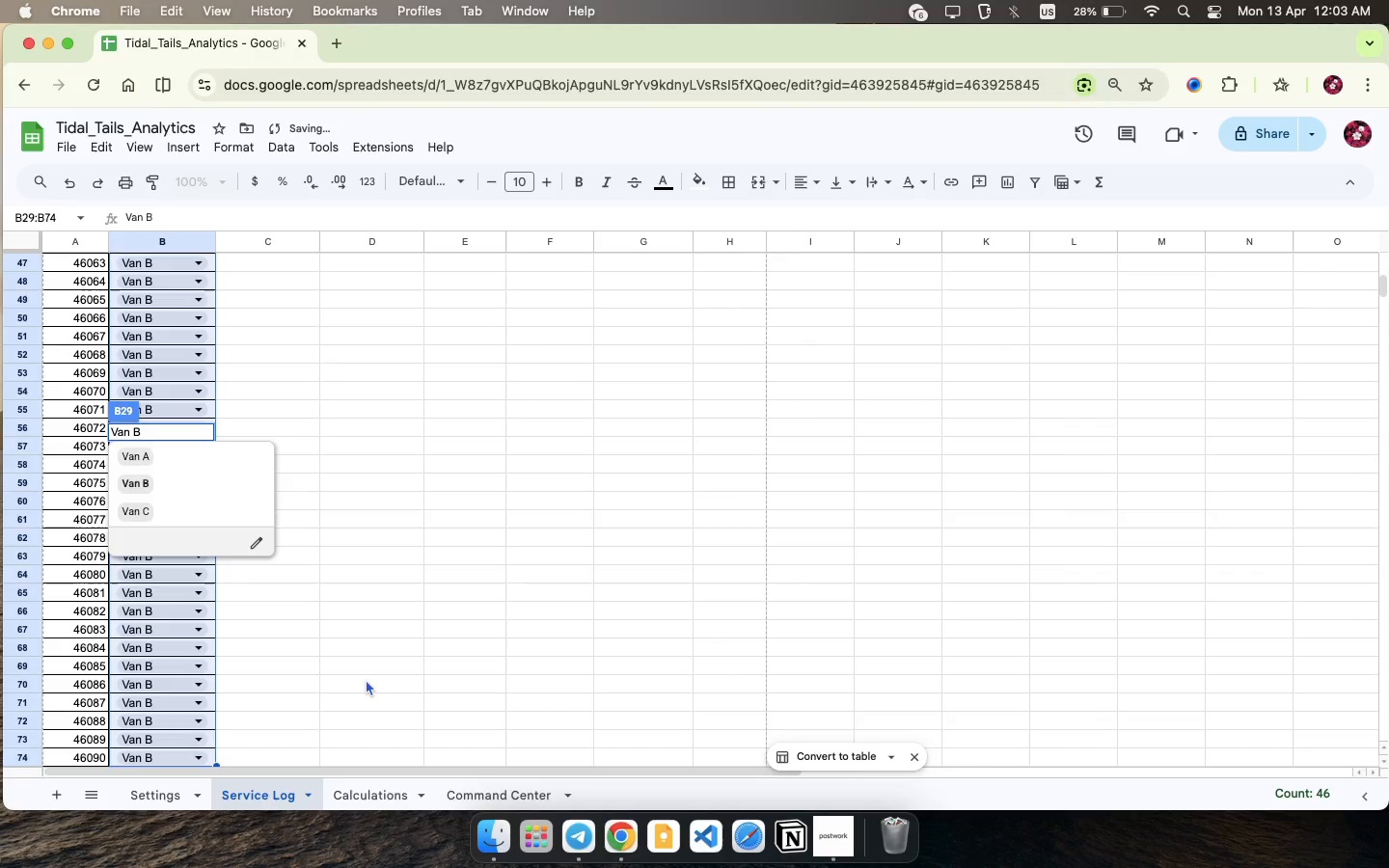 
left_click([366, 679])
 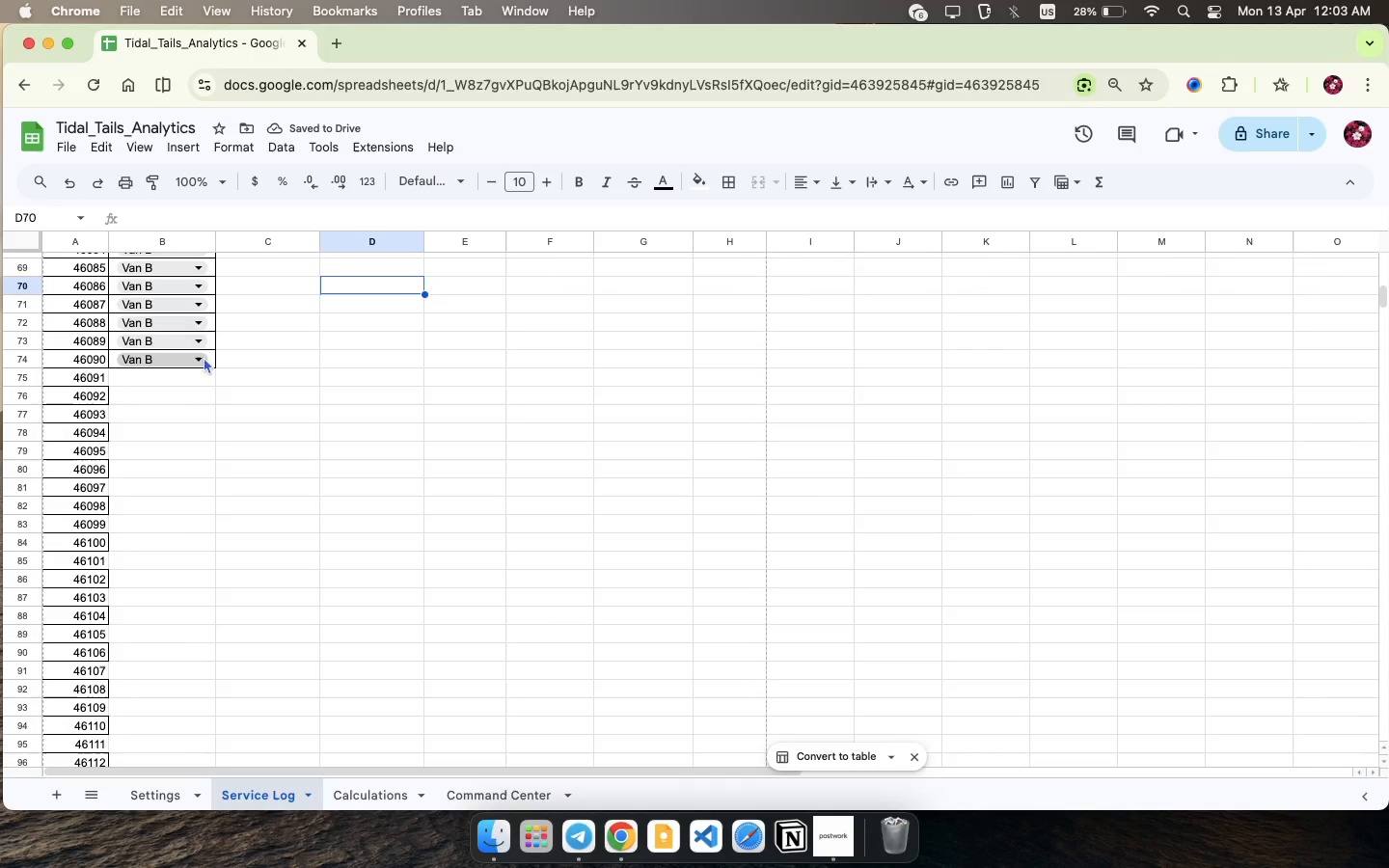 
scroll: coordinate [357, 662], scroll_direction: down, amount: 8.0
 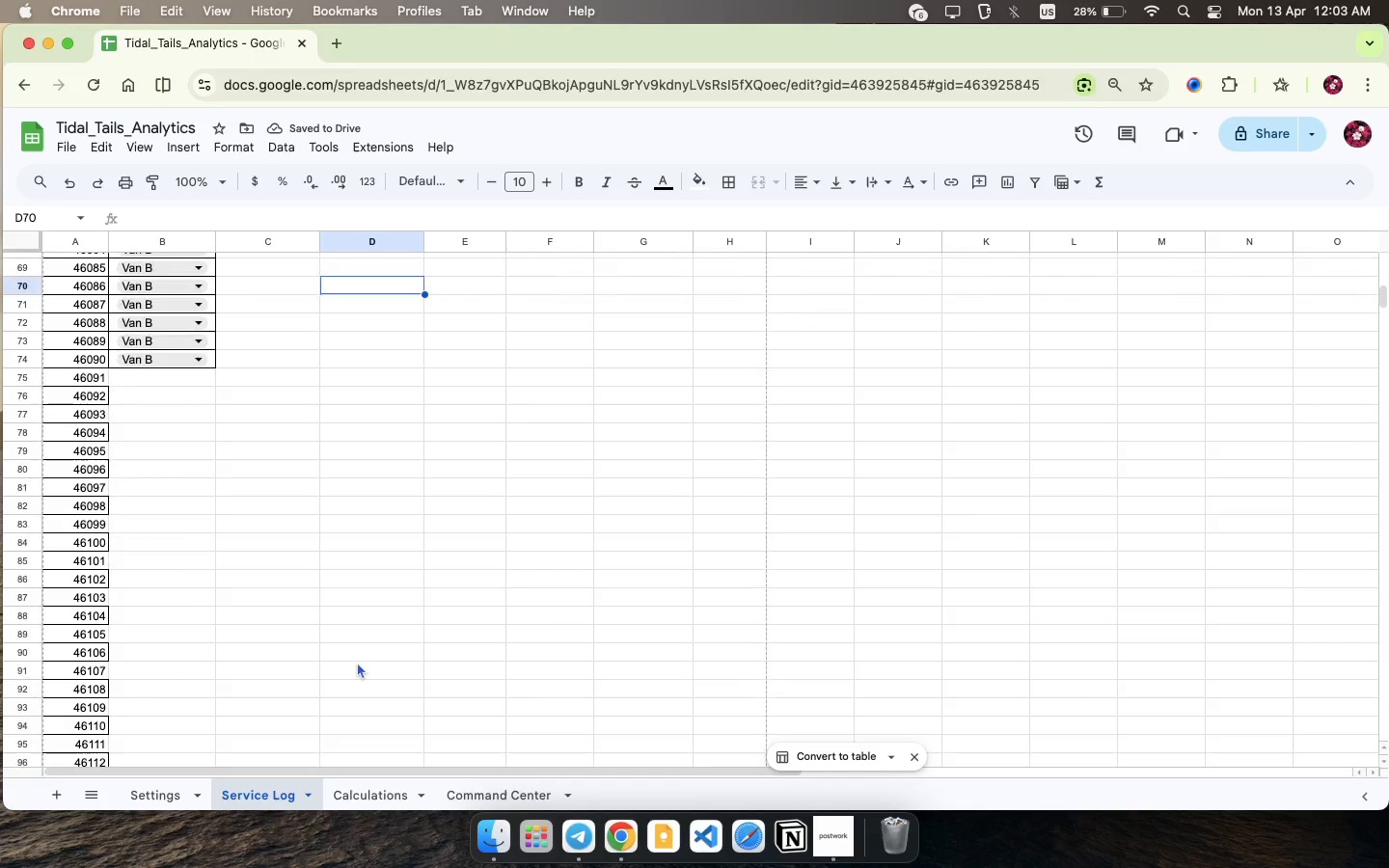 
left_click([196, 351])
 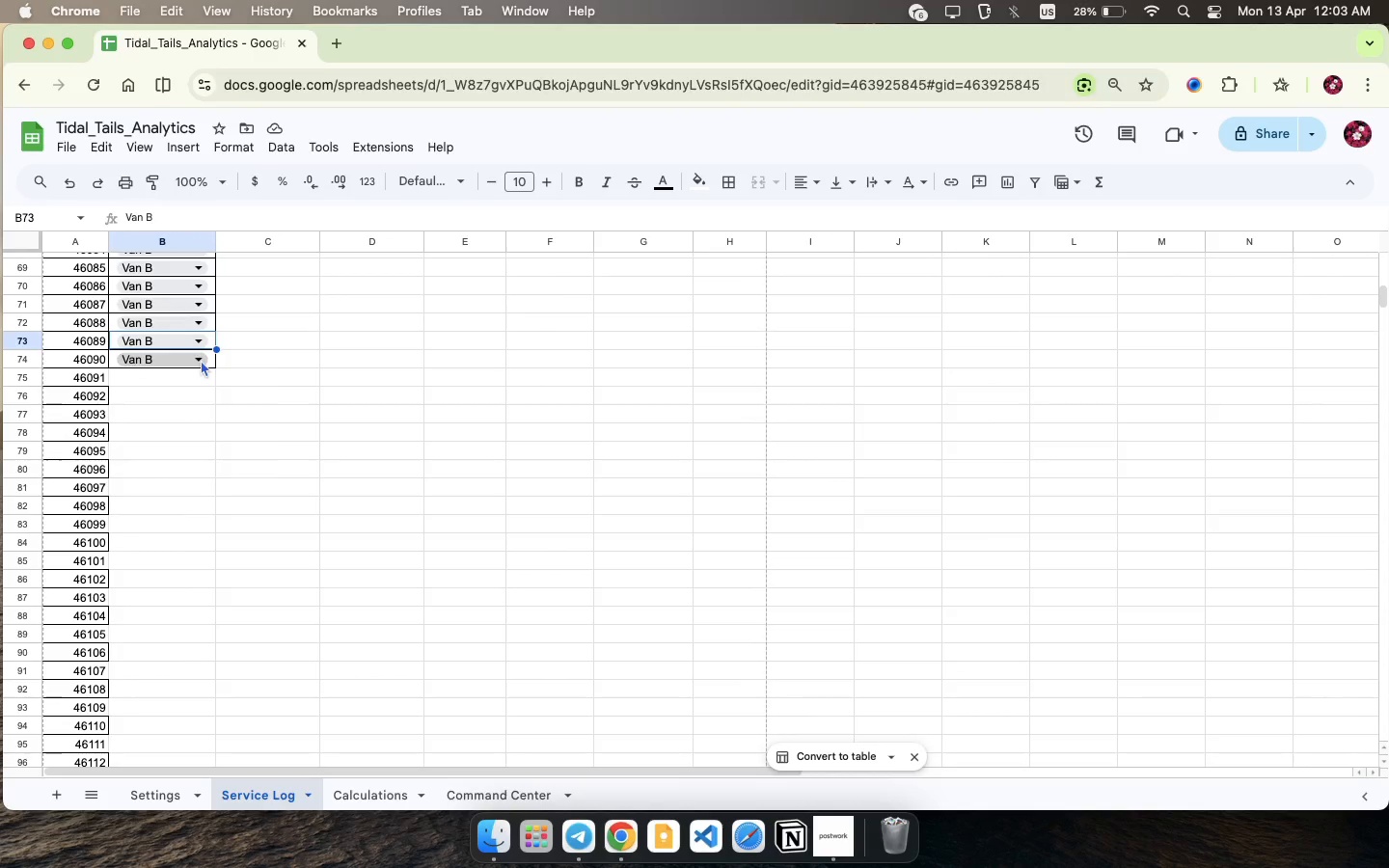 
left_click([201, 360])
 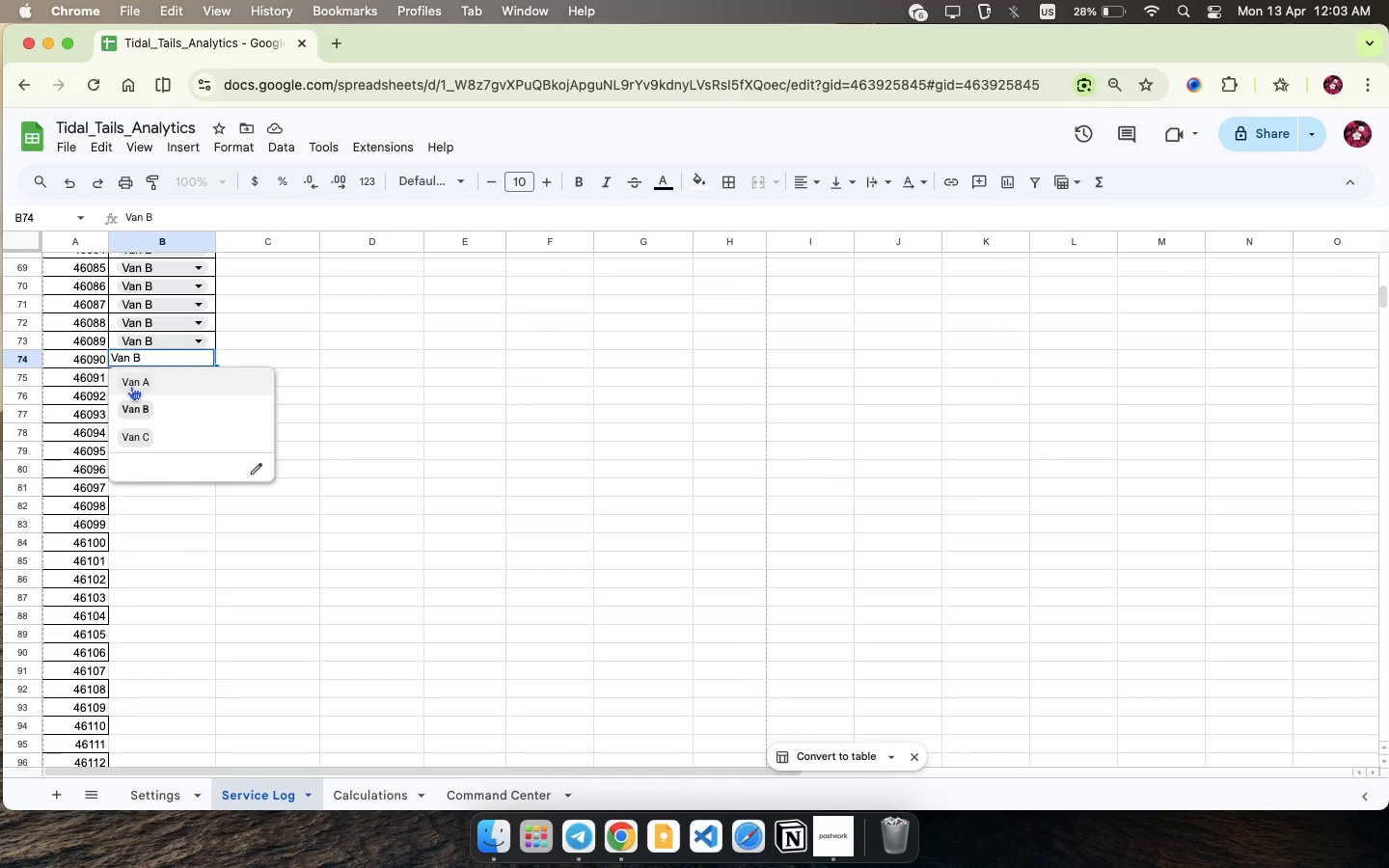 
left_click([130, 384])
 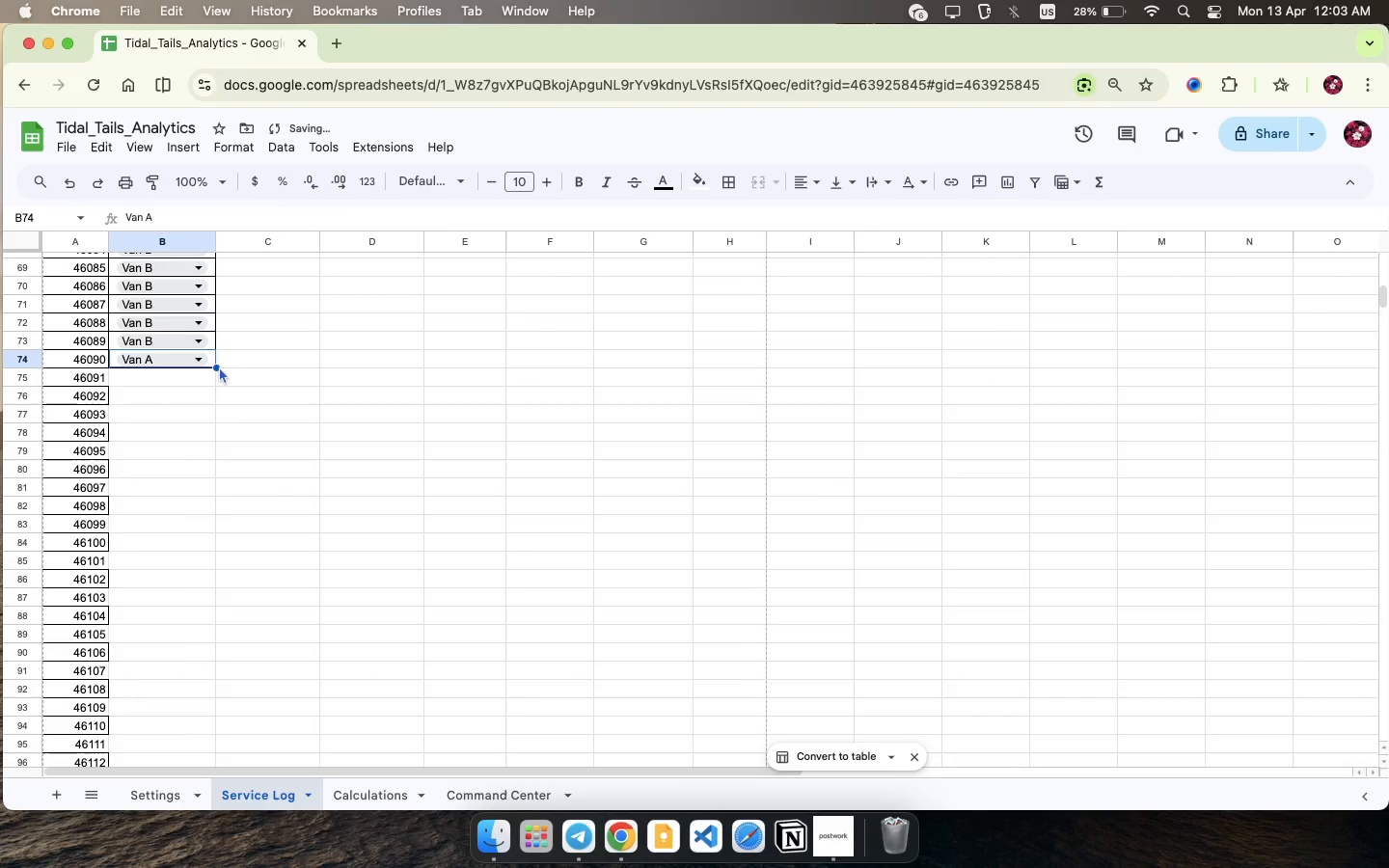 
left_click_drag(start_coordinate=[217, 366], to_coordinate=[192, 685])
 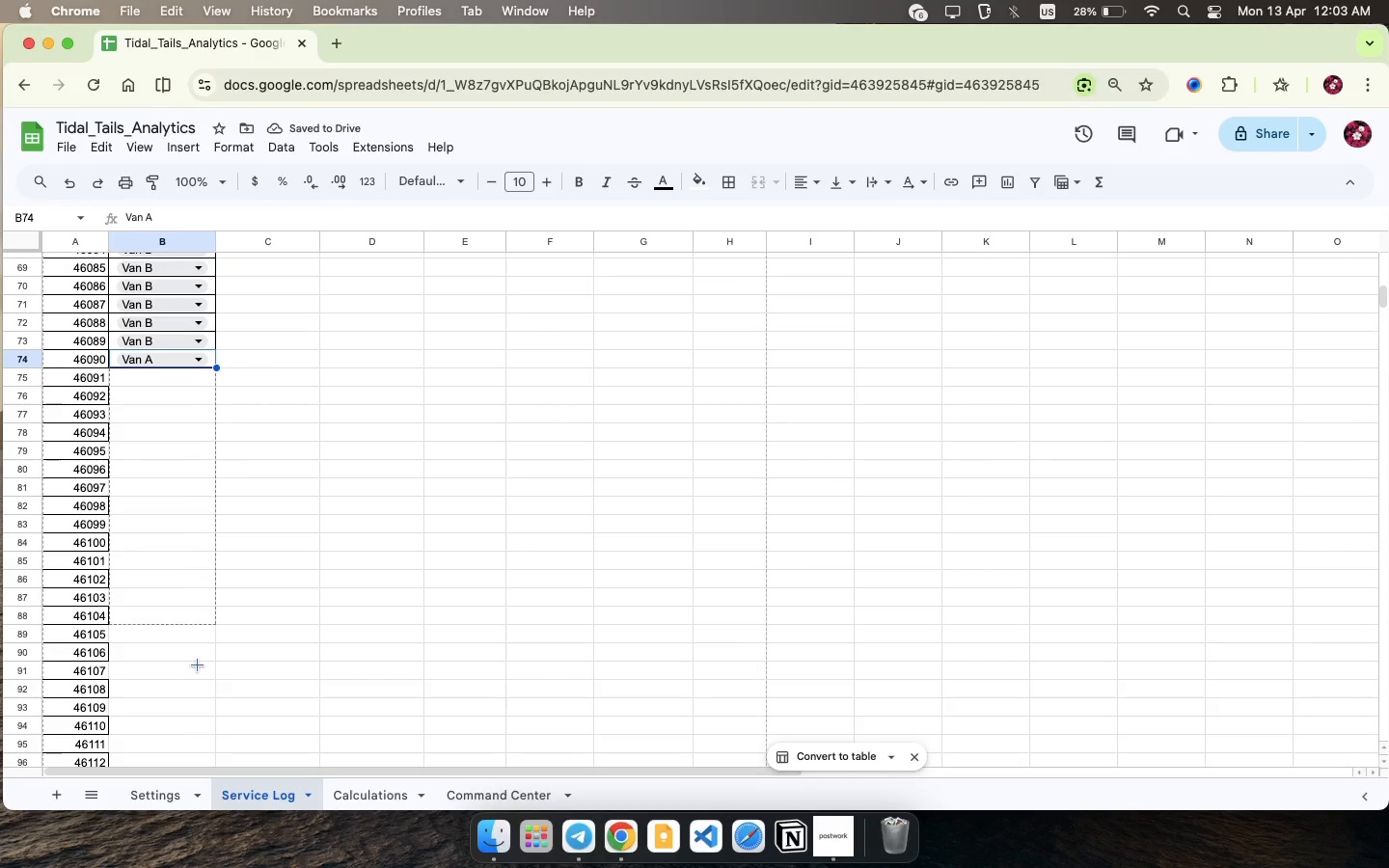 
scroll: coordinate [192, 685], scroll_direction: down, amount: 20.0
 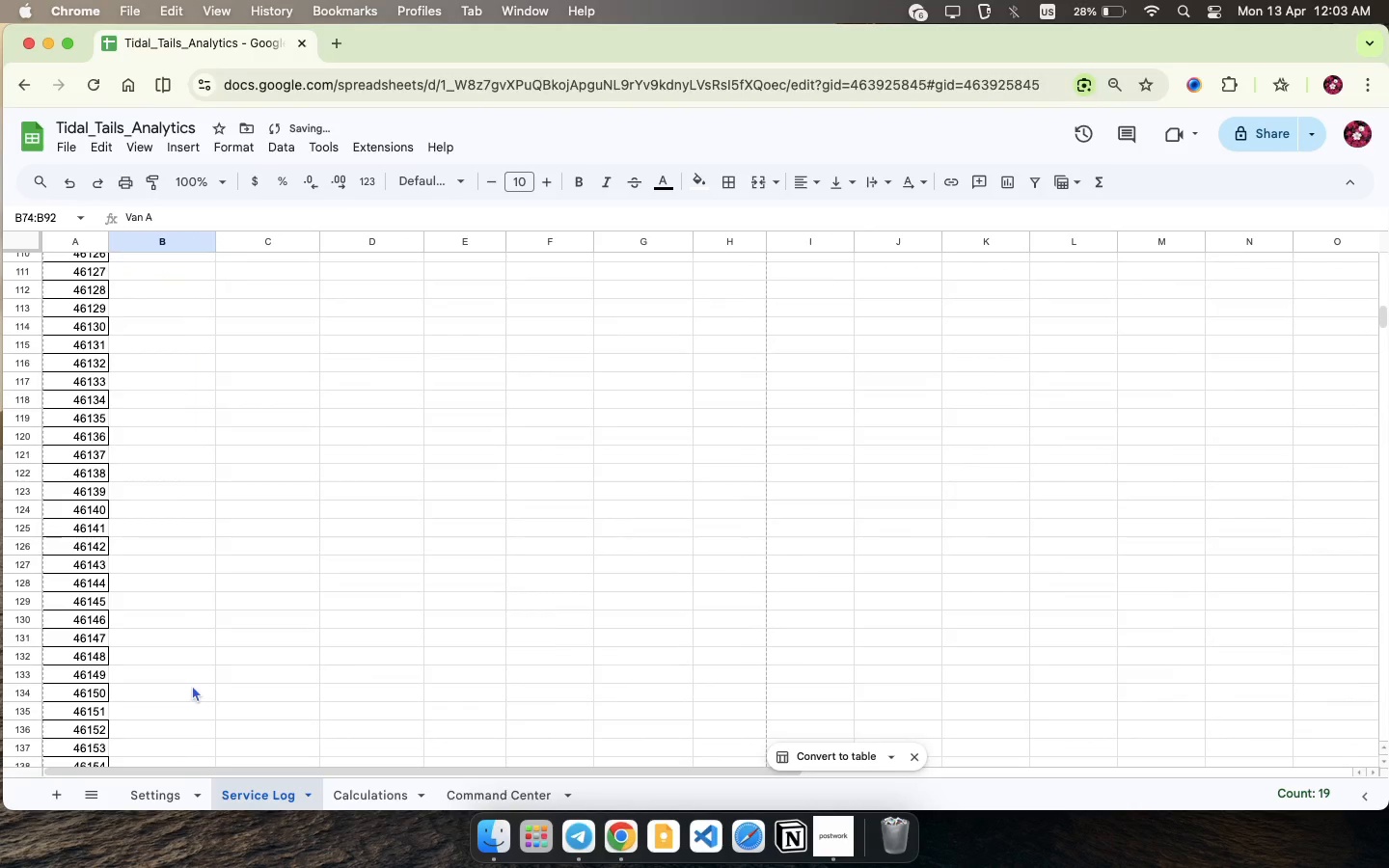 
scroll: coordinate [179, 328], scroll_direction: up, amount: 11.0
 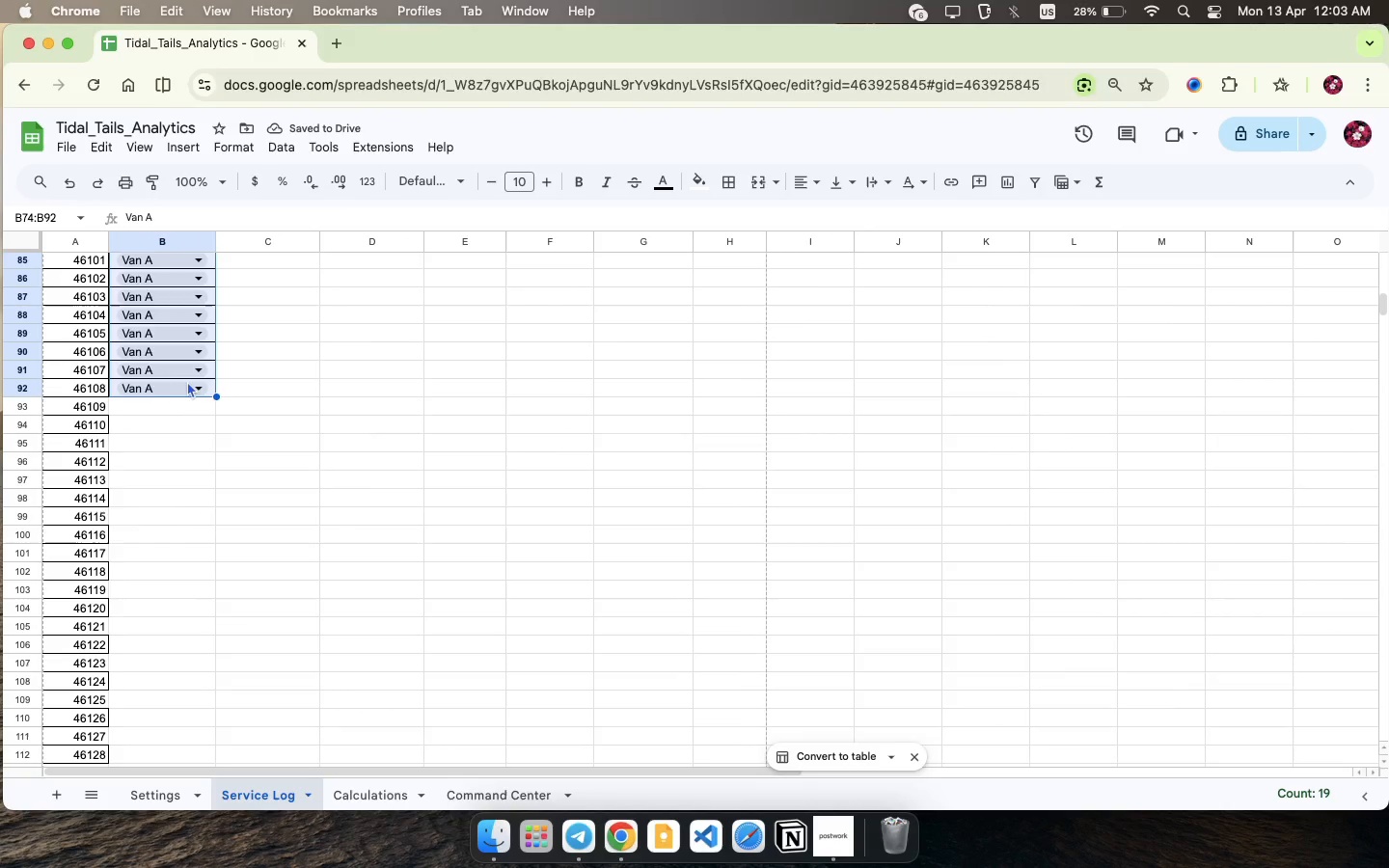 
left_click([194, 387])
 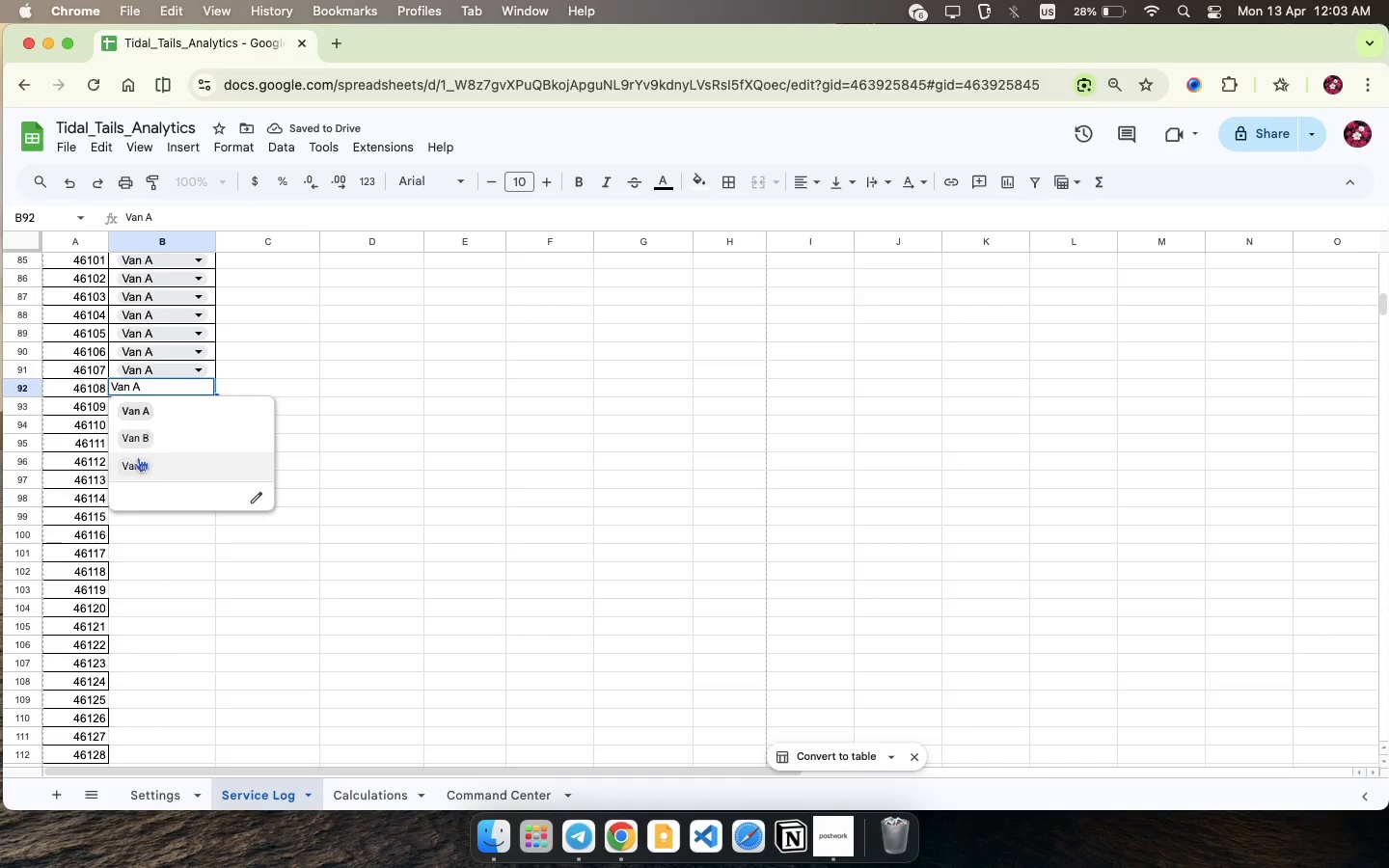 
left_click([138, 457])
 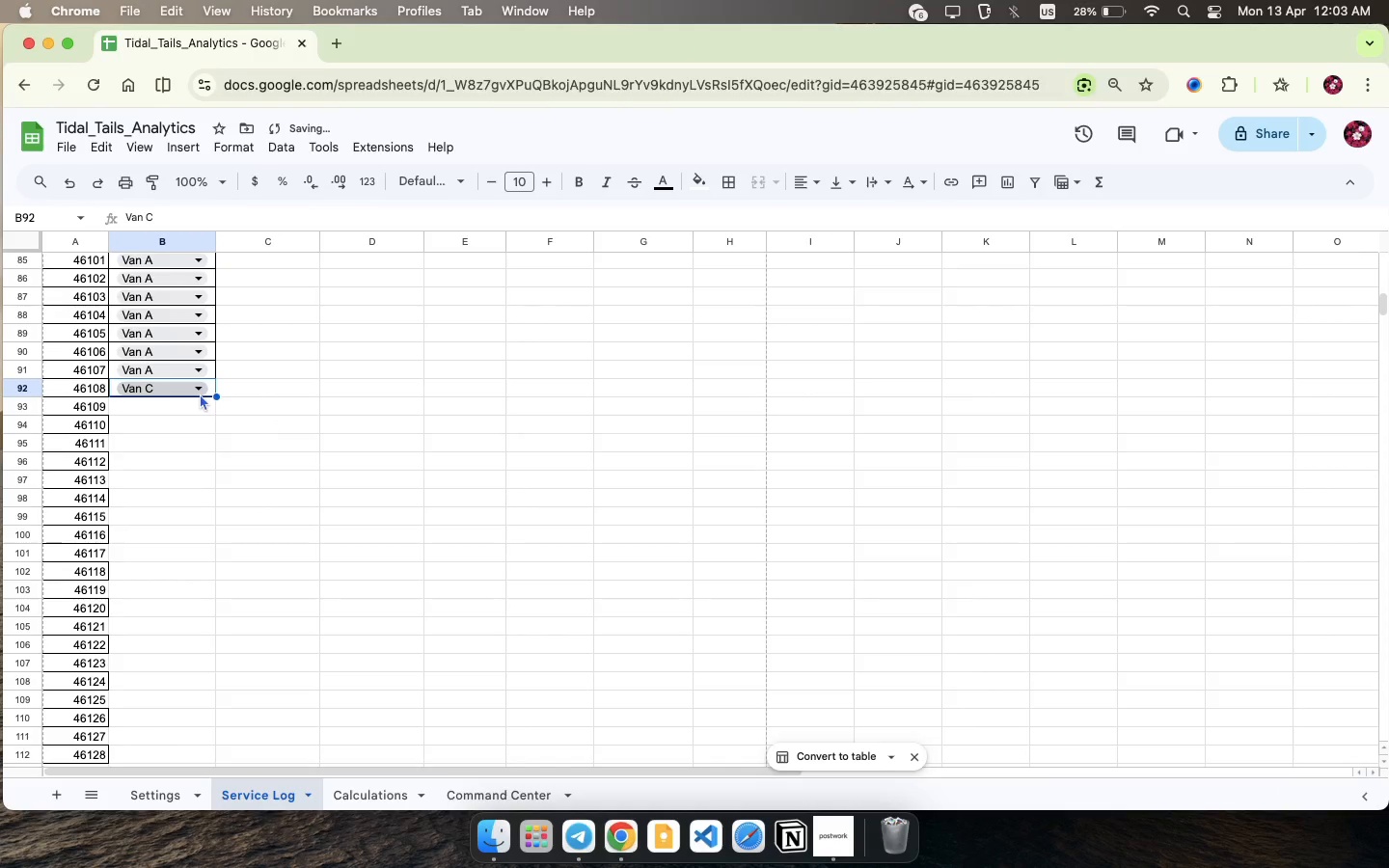 
left_click_drag(start_coordinate=[218, 393], to_coordinate=[189, 499])
 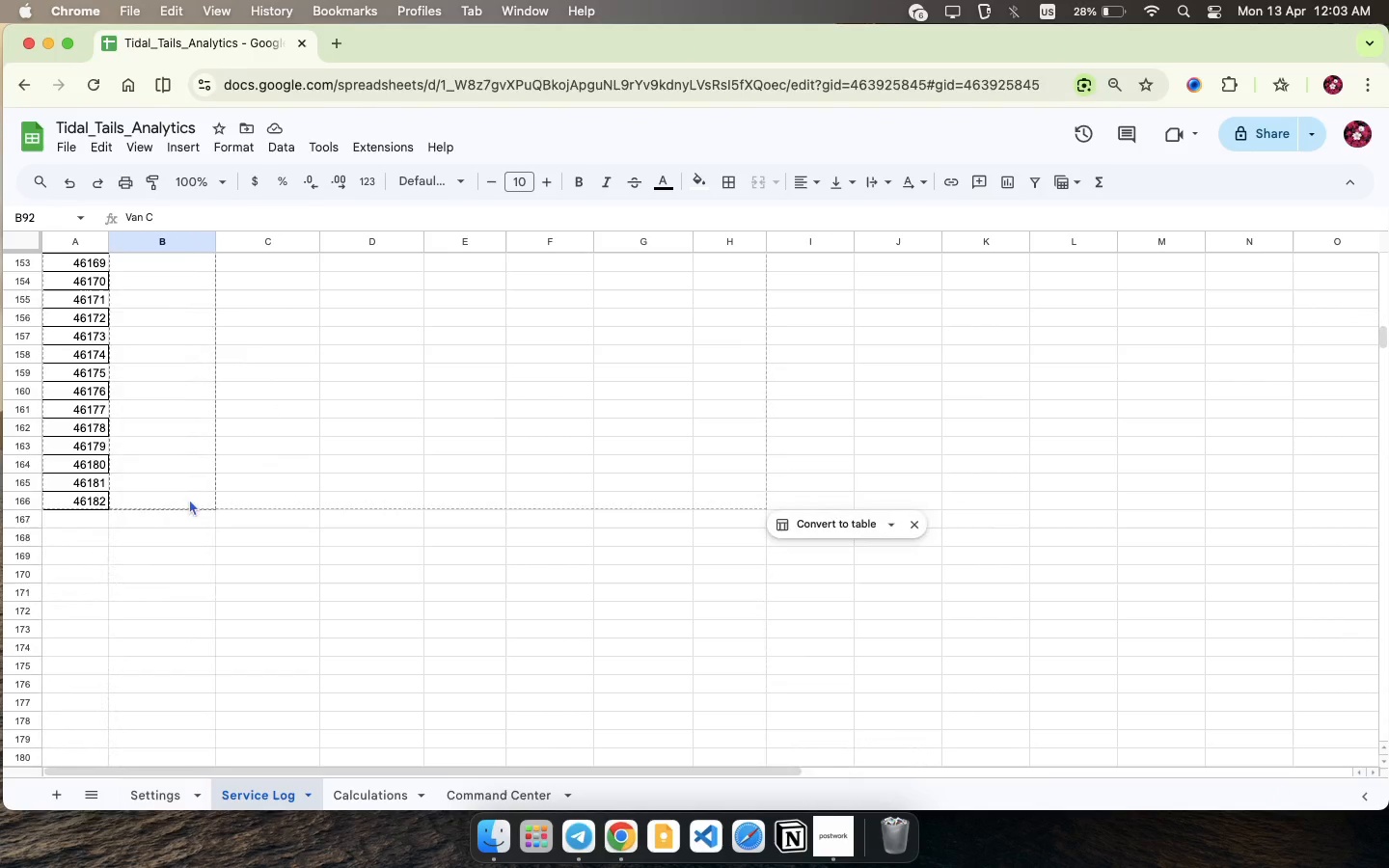 
scroll: coordinate [232, 472], scroll_direction: up, amount: 92.0
 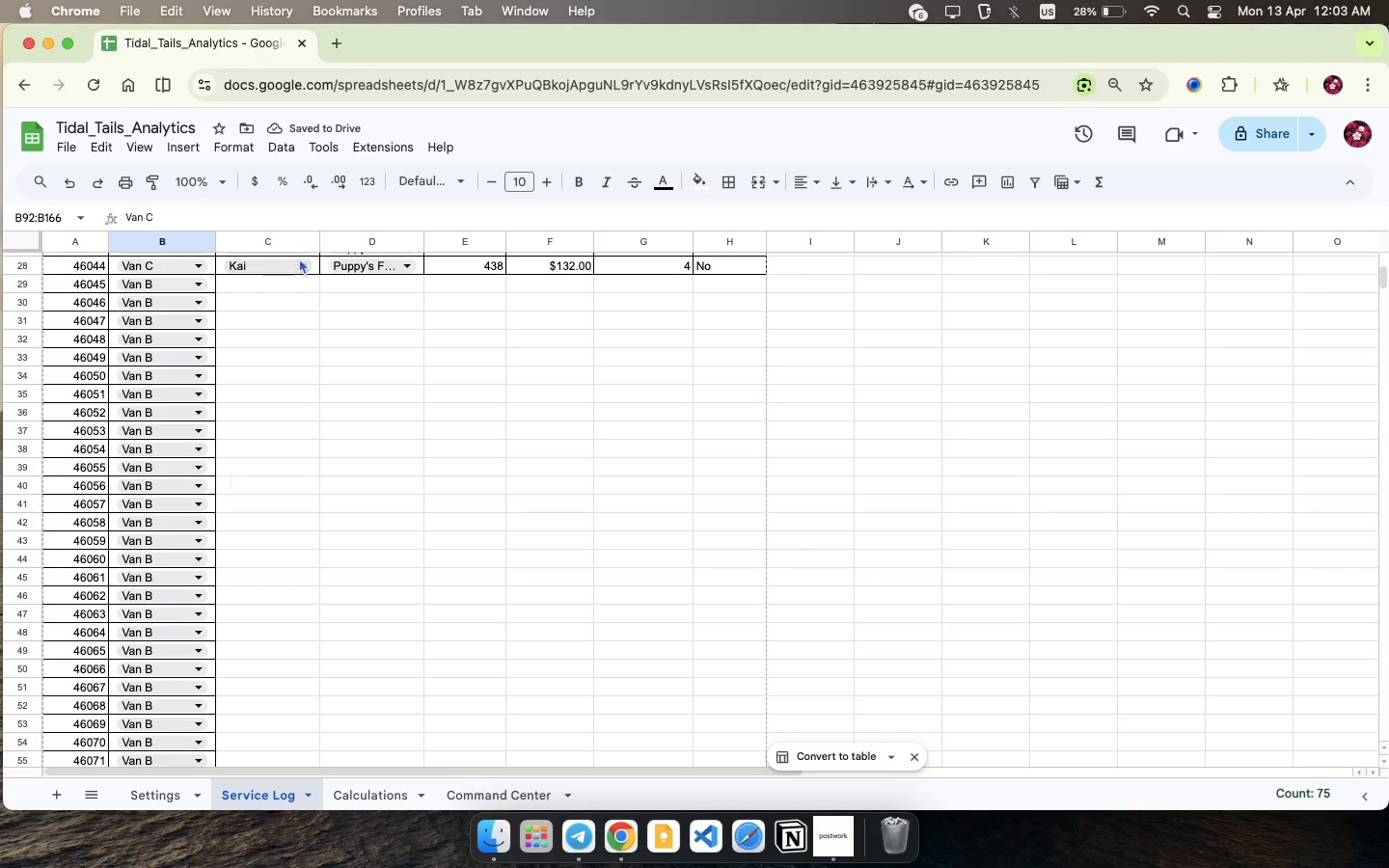 
left_click([305, 266])
 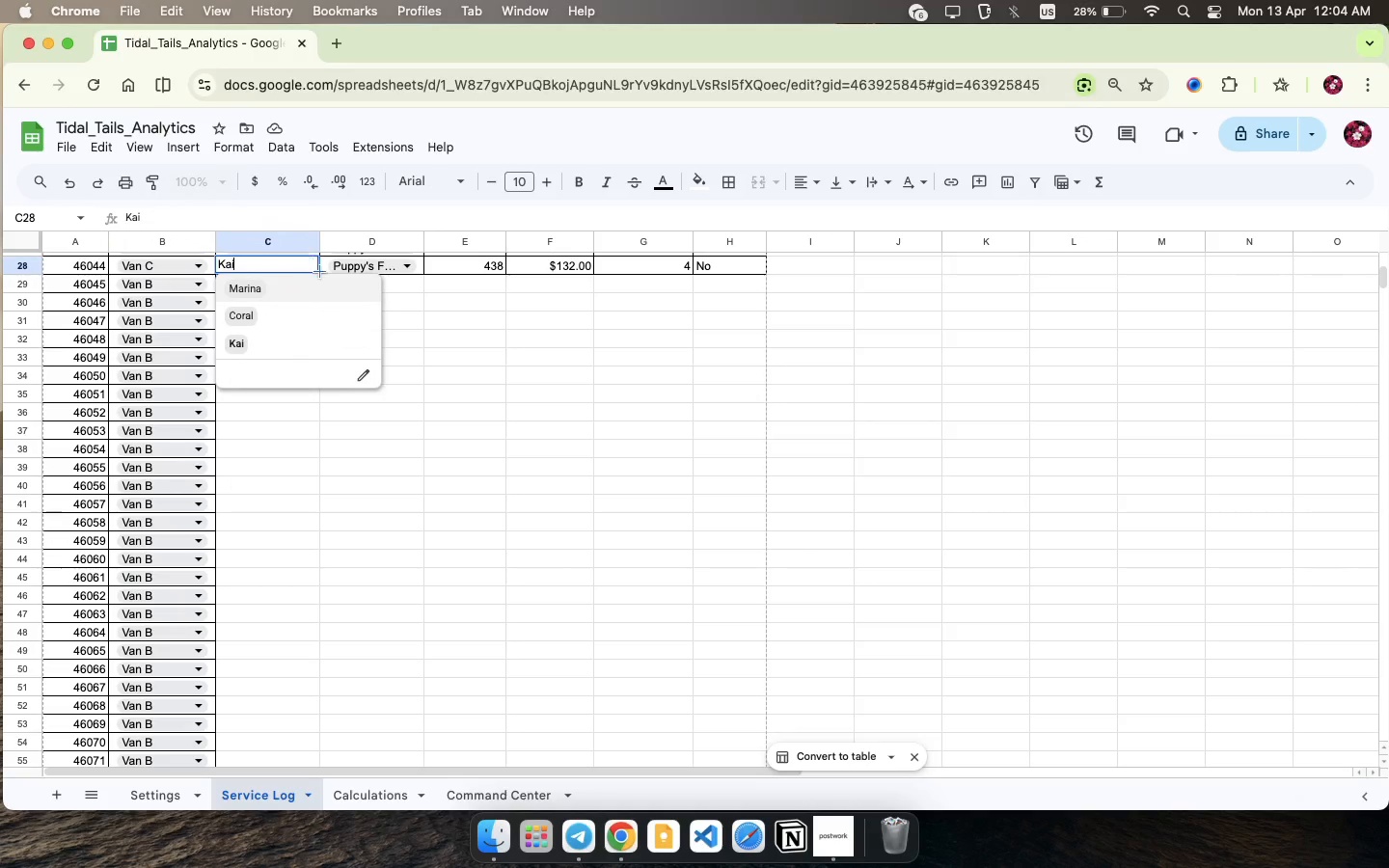 
left_click_drag(start_coordinate=[318, 269], to_coordinate=[330, 660])
 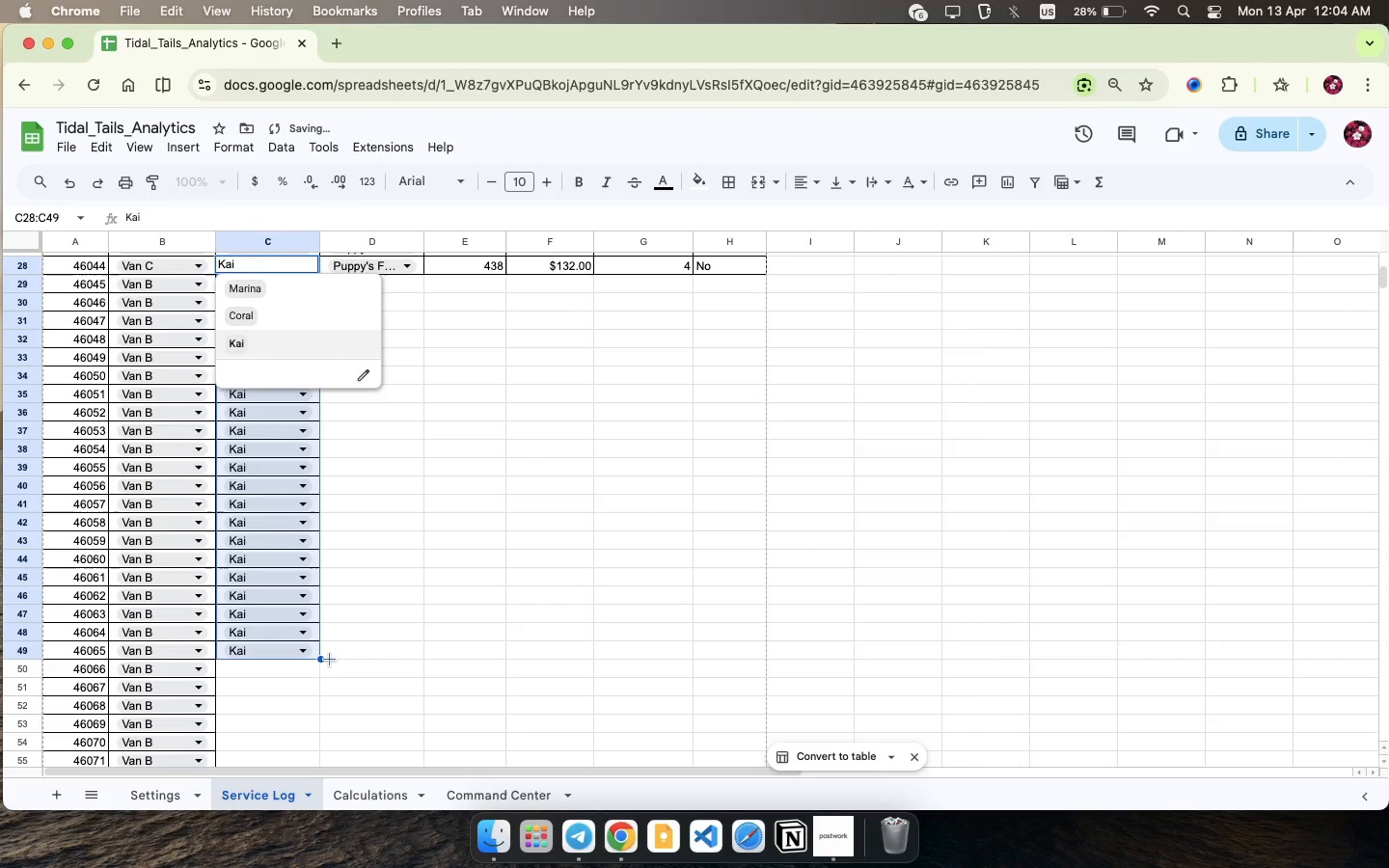 
scroll: coordinate [330, 660], scroll_direction: down, amount: 4.0